 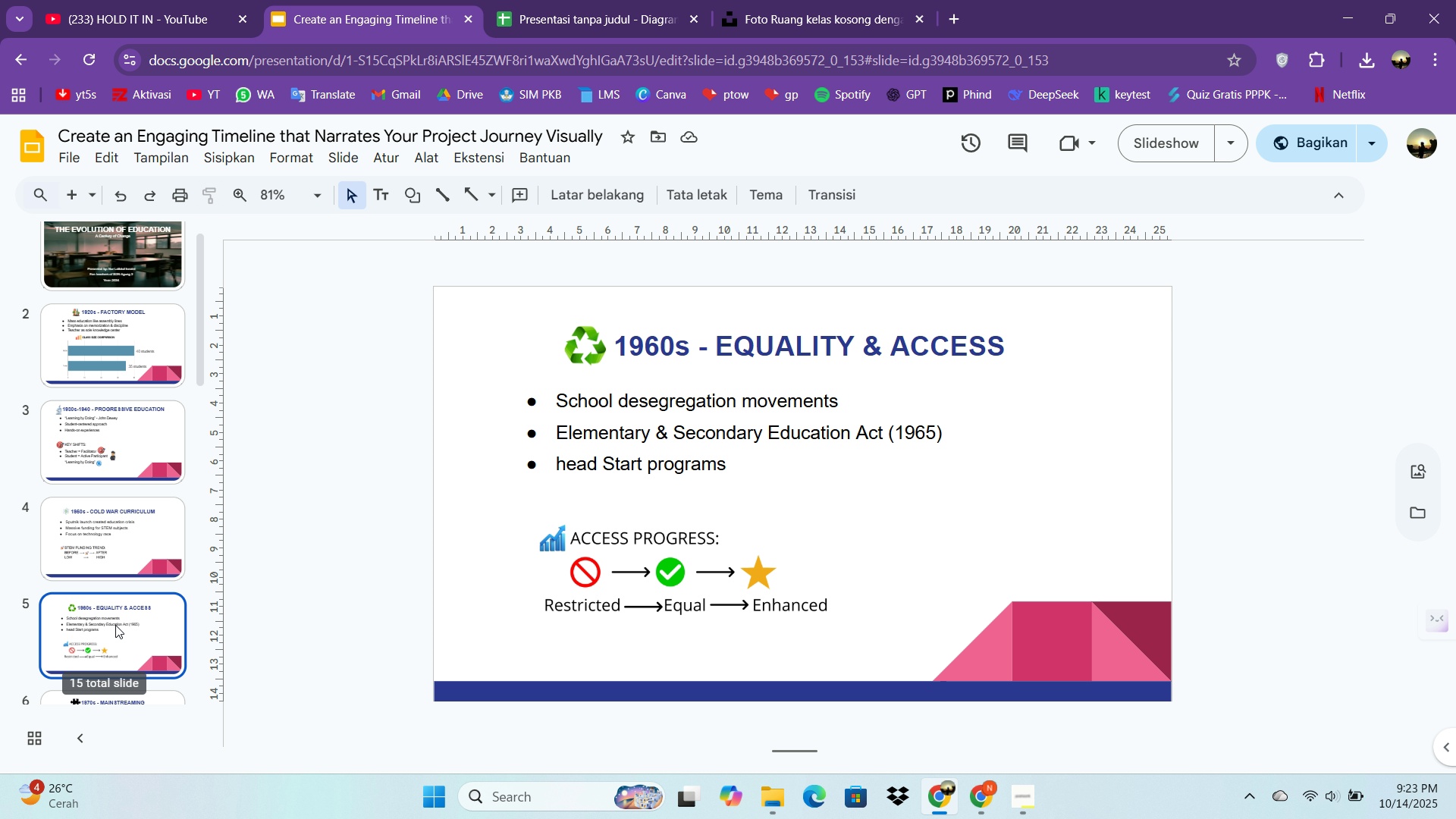 
scroll: coordinate [115, 625], scroll_direction: down, amount: 2.0
 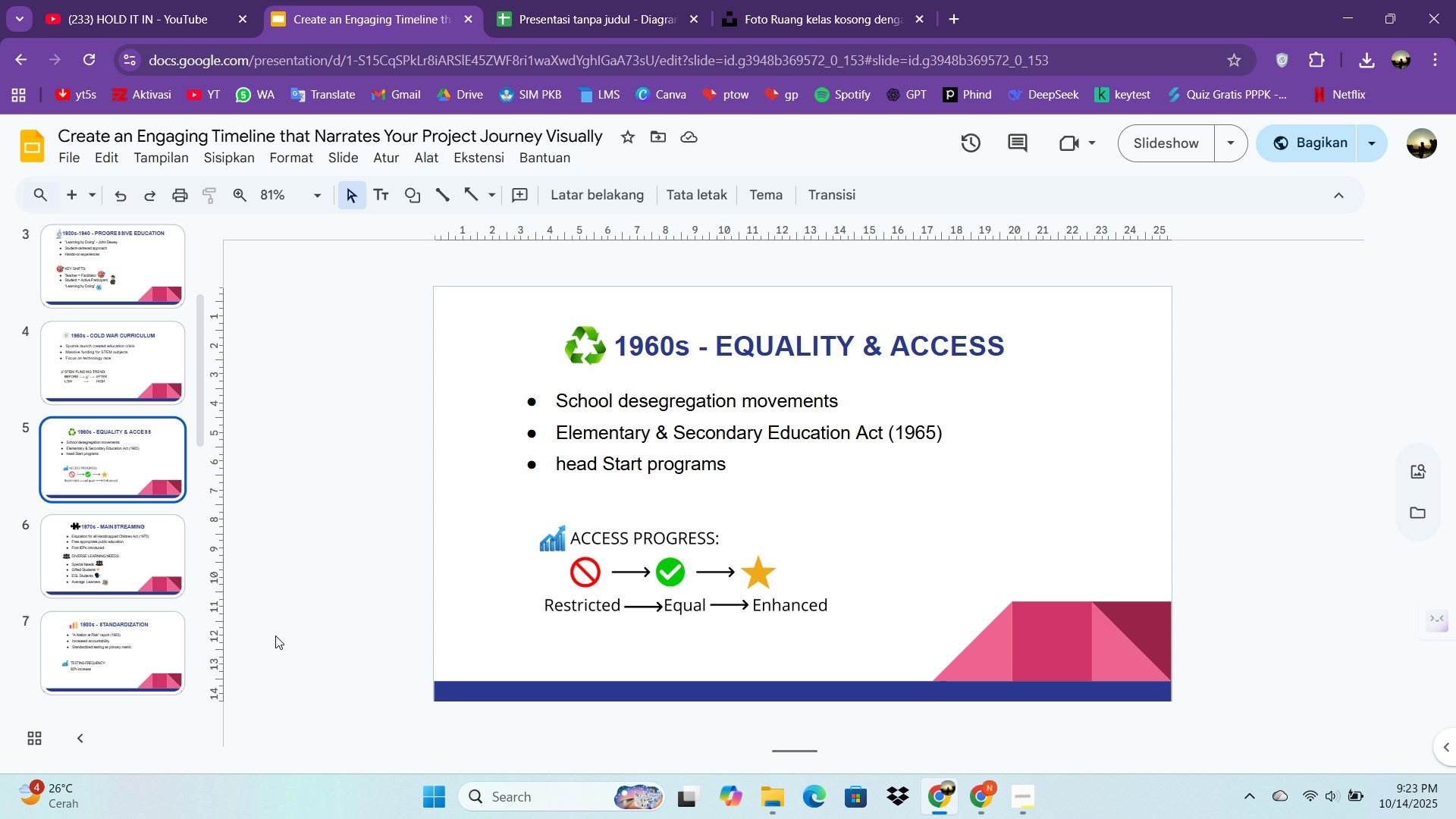 
wait(7.28)
 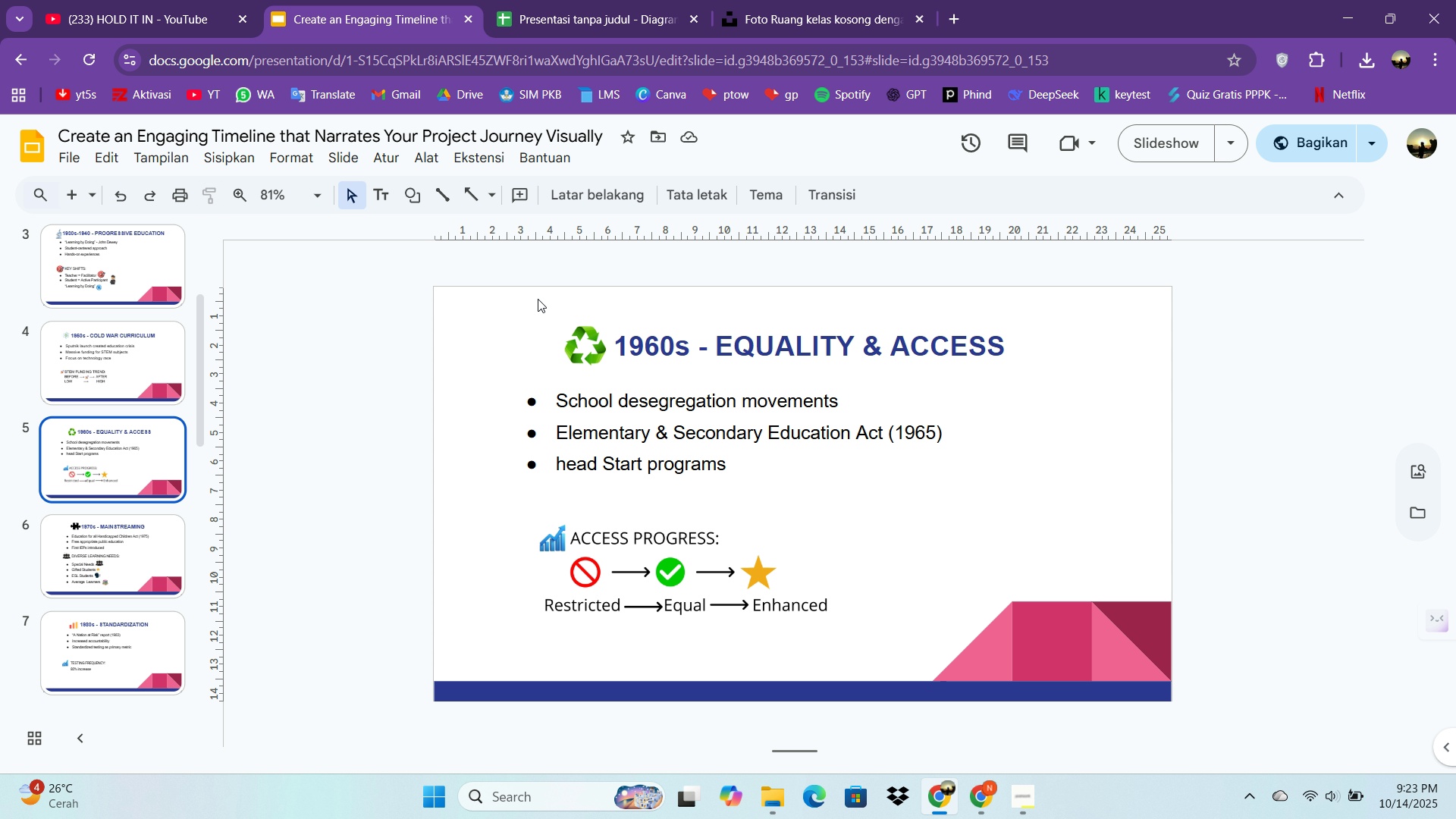 
left_click([569, 461])
 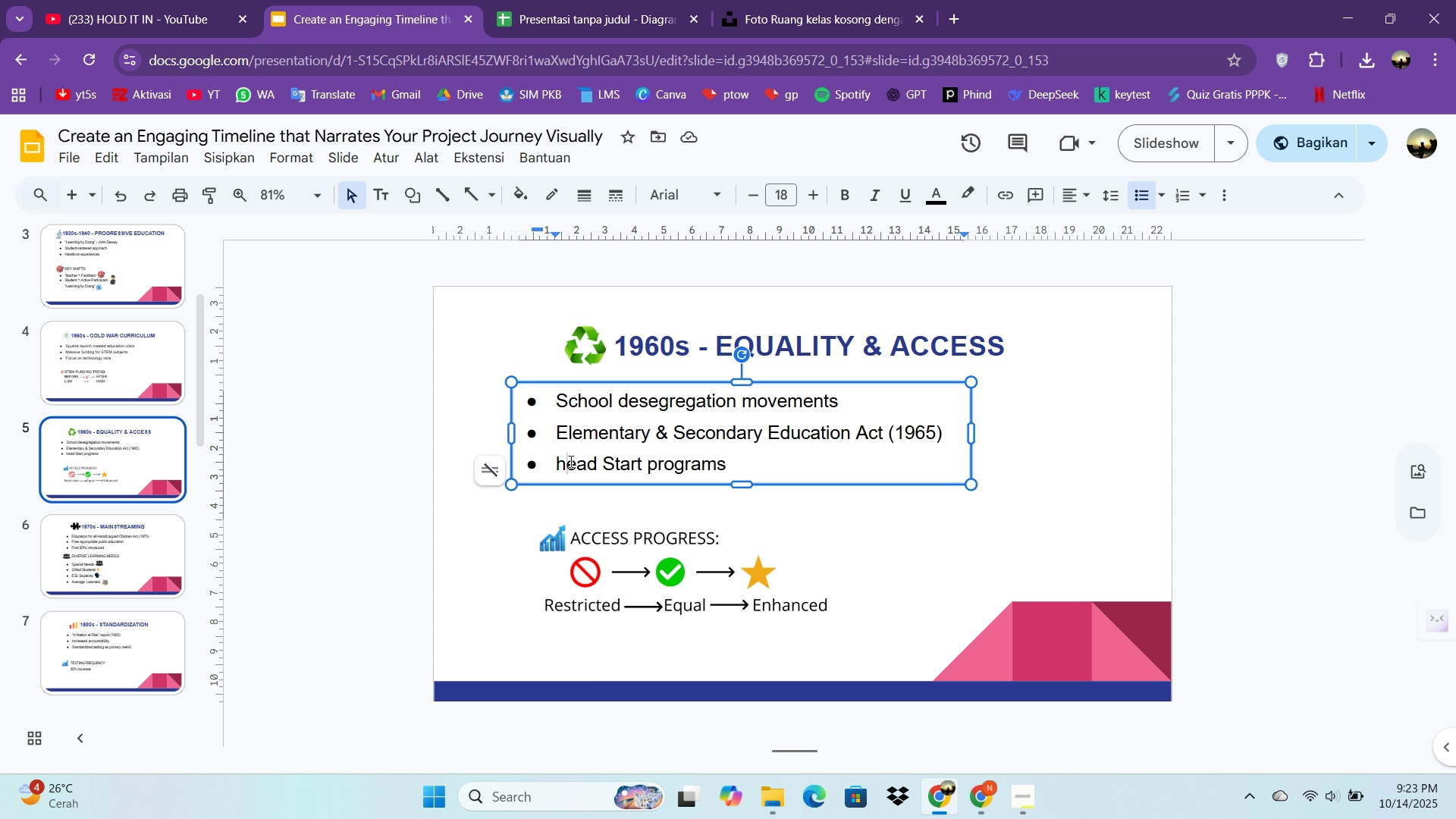 
key(Backspace)
 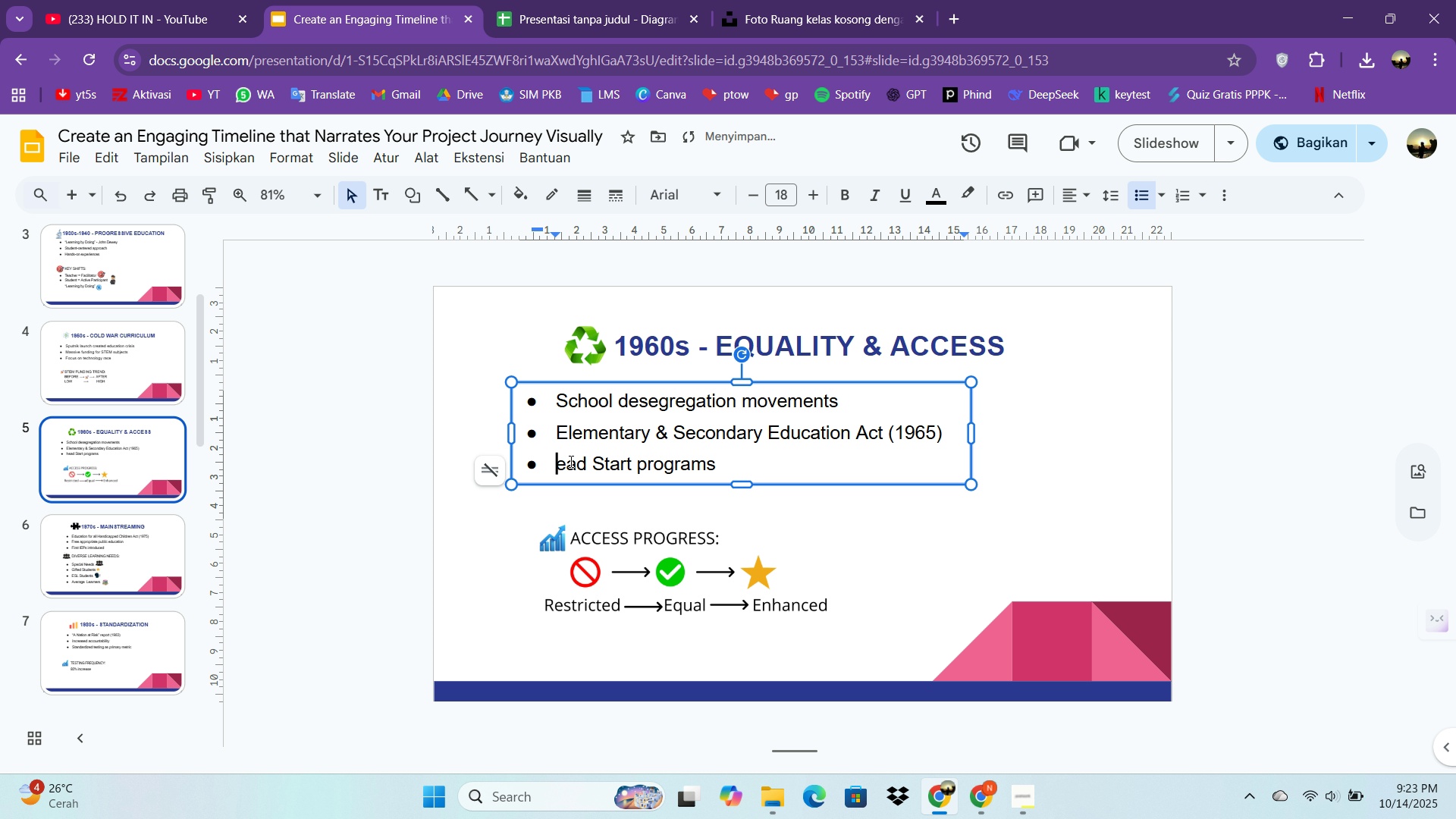 
key(Shift+ShiftLeft)
 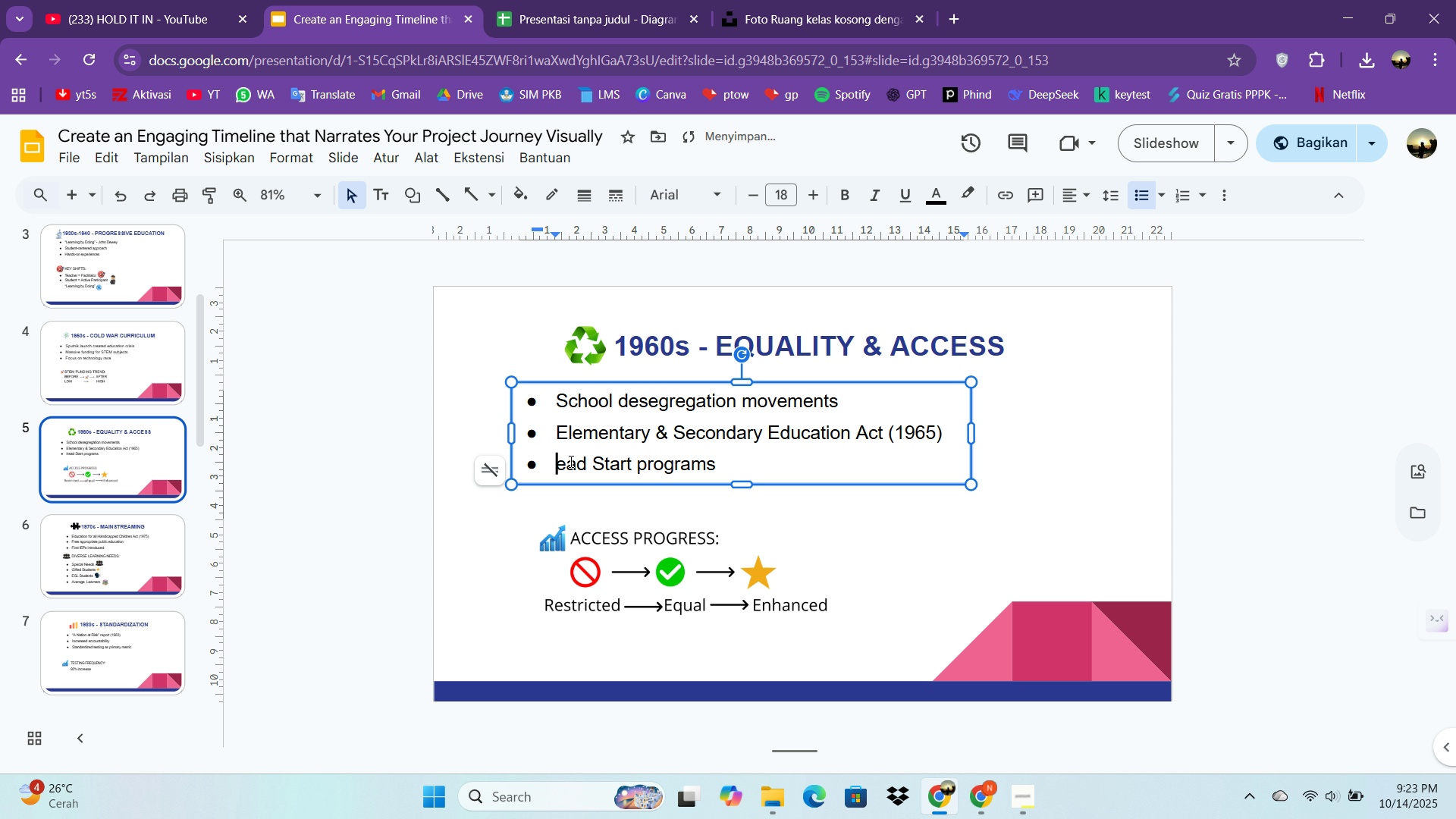 
key(Shift+H)
 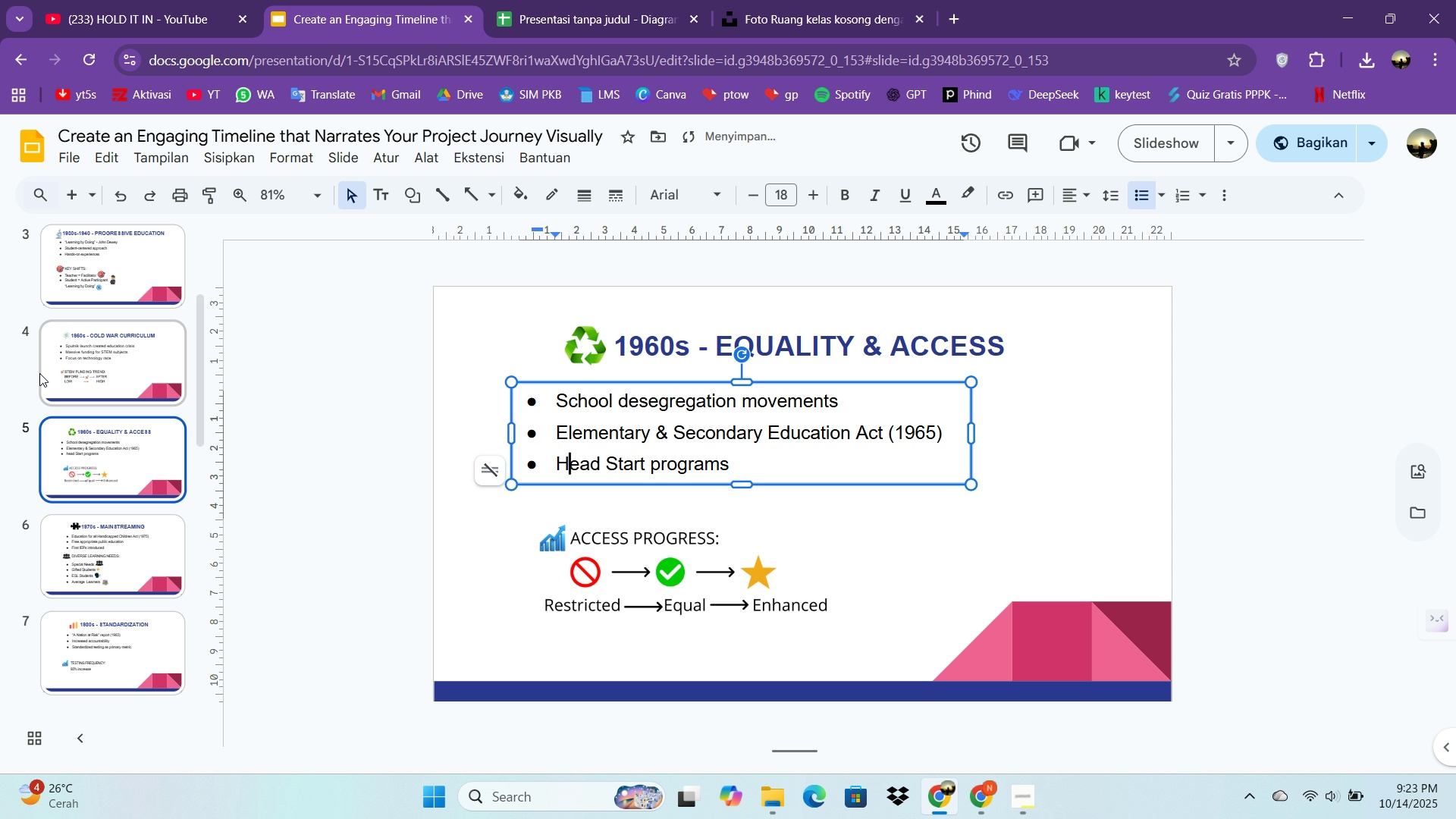 
left_click([44, 375])
 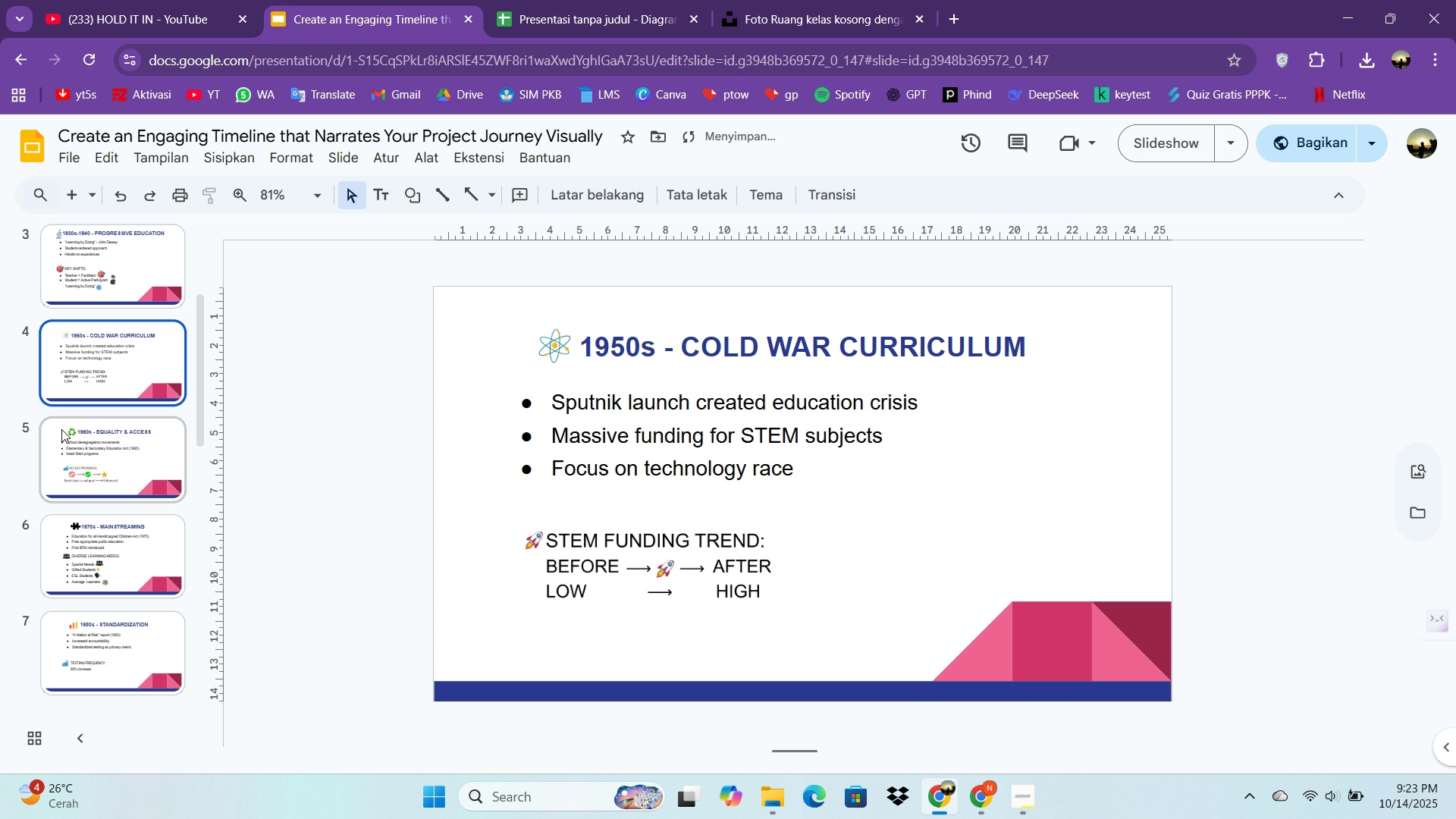 
double_click([61, 431])
 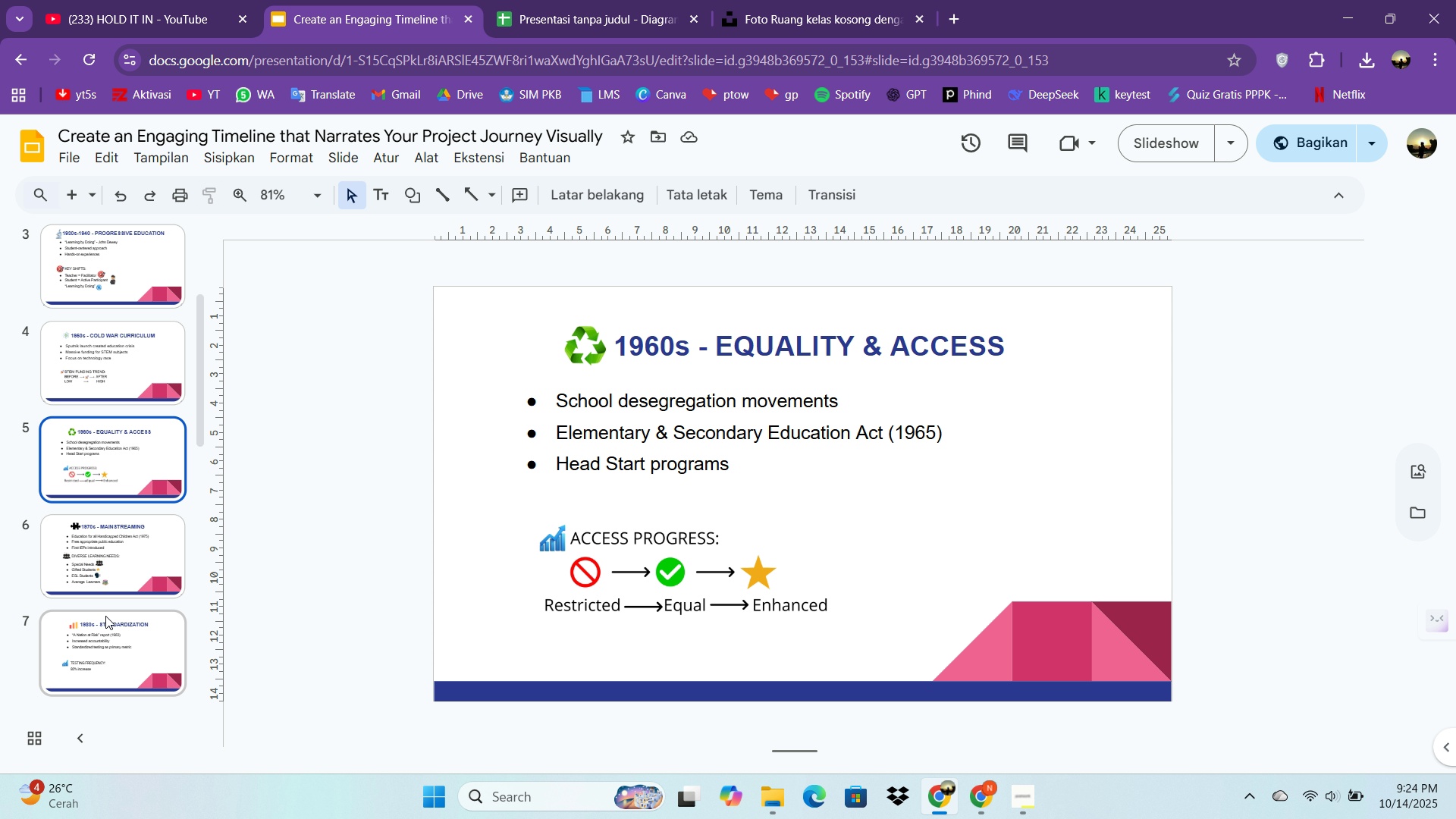 
left_click([96, 589])
 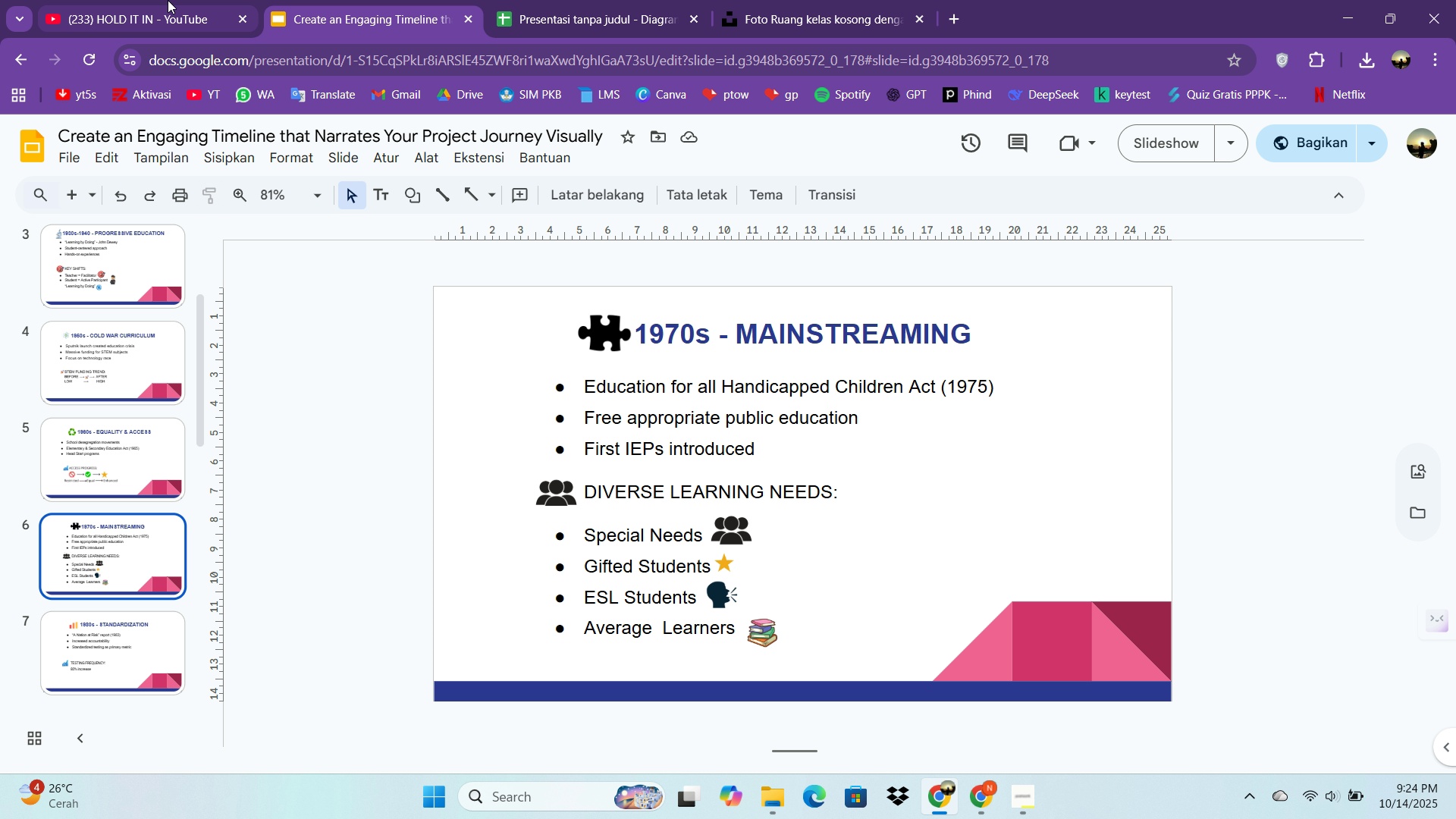 
left_click([168, 0])
 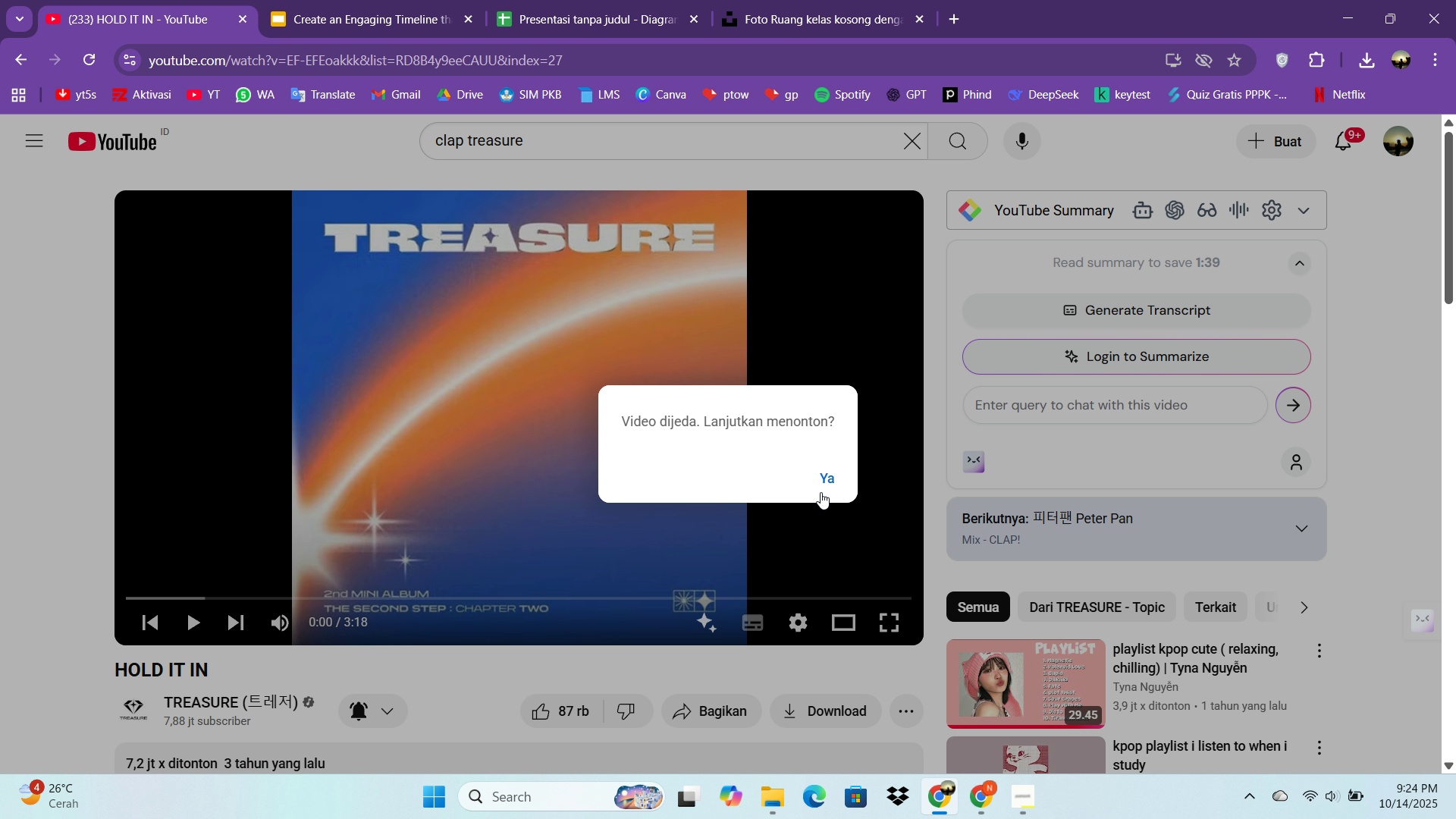 
left_click([836, 485])
 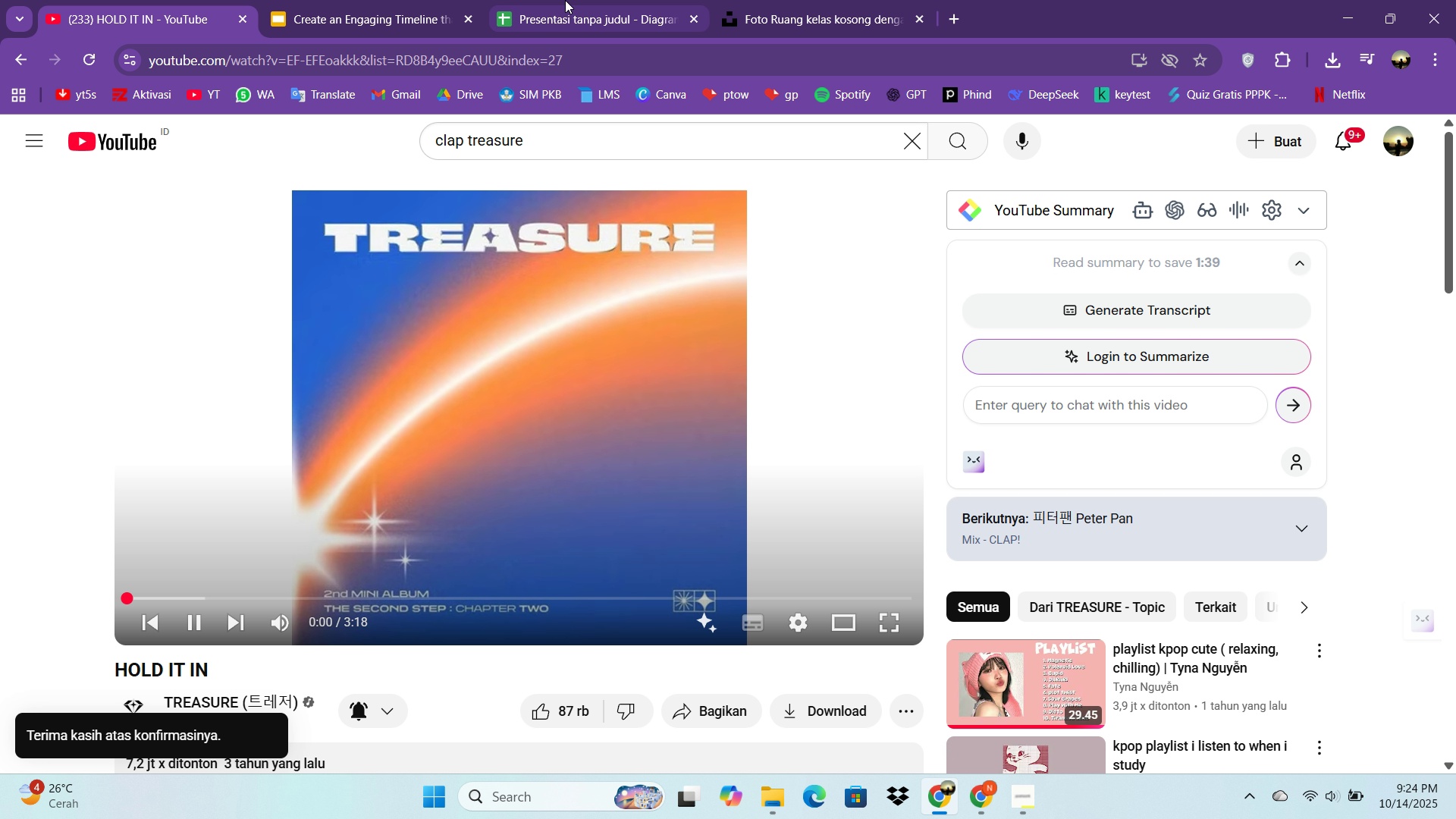 
left_click([565, 0])
 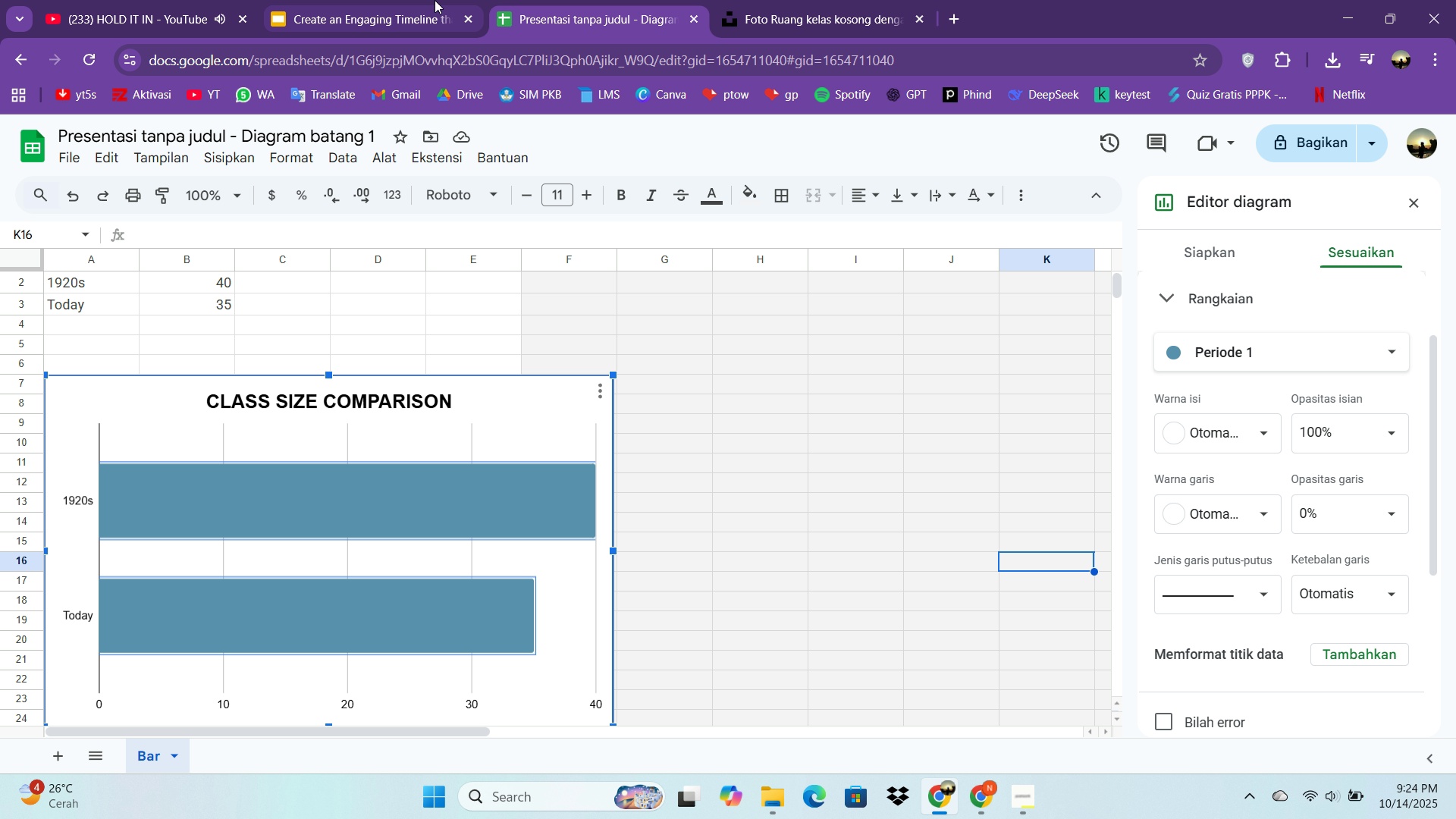 
left_click([435, 0])
 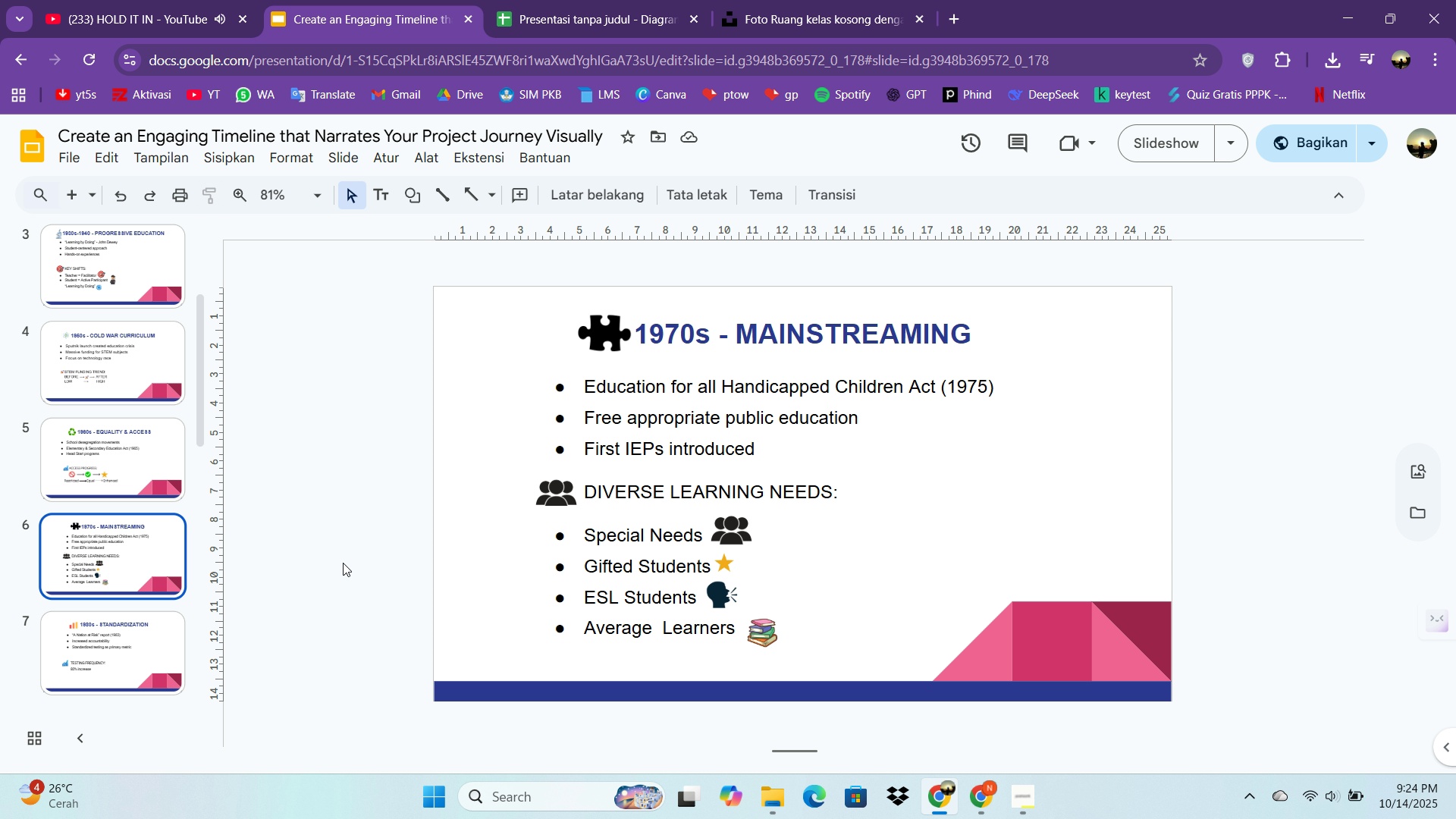 
mouse_move([241, 588])
 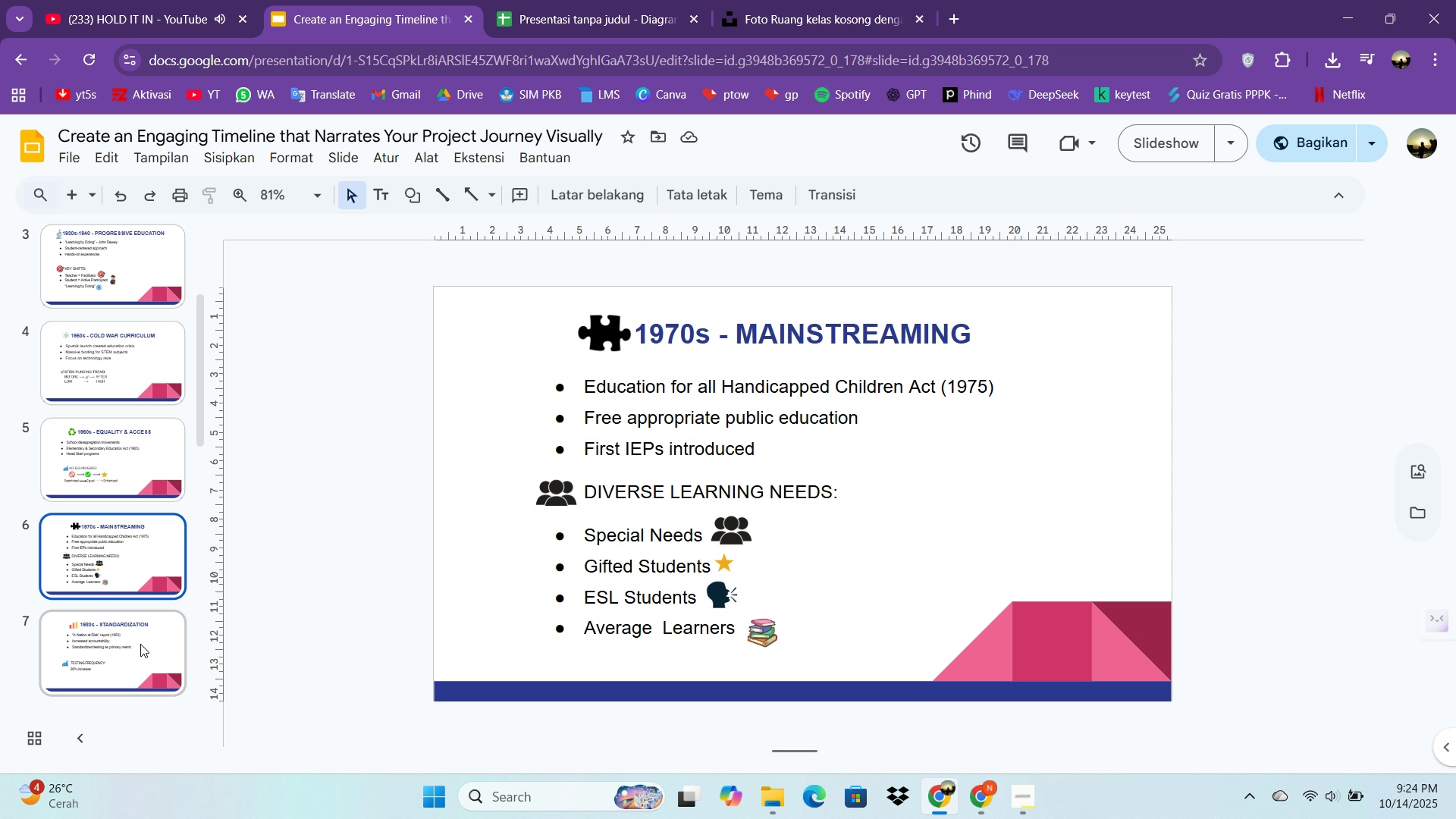 
left_click([121, 642])
 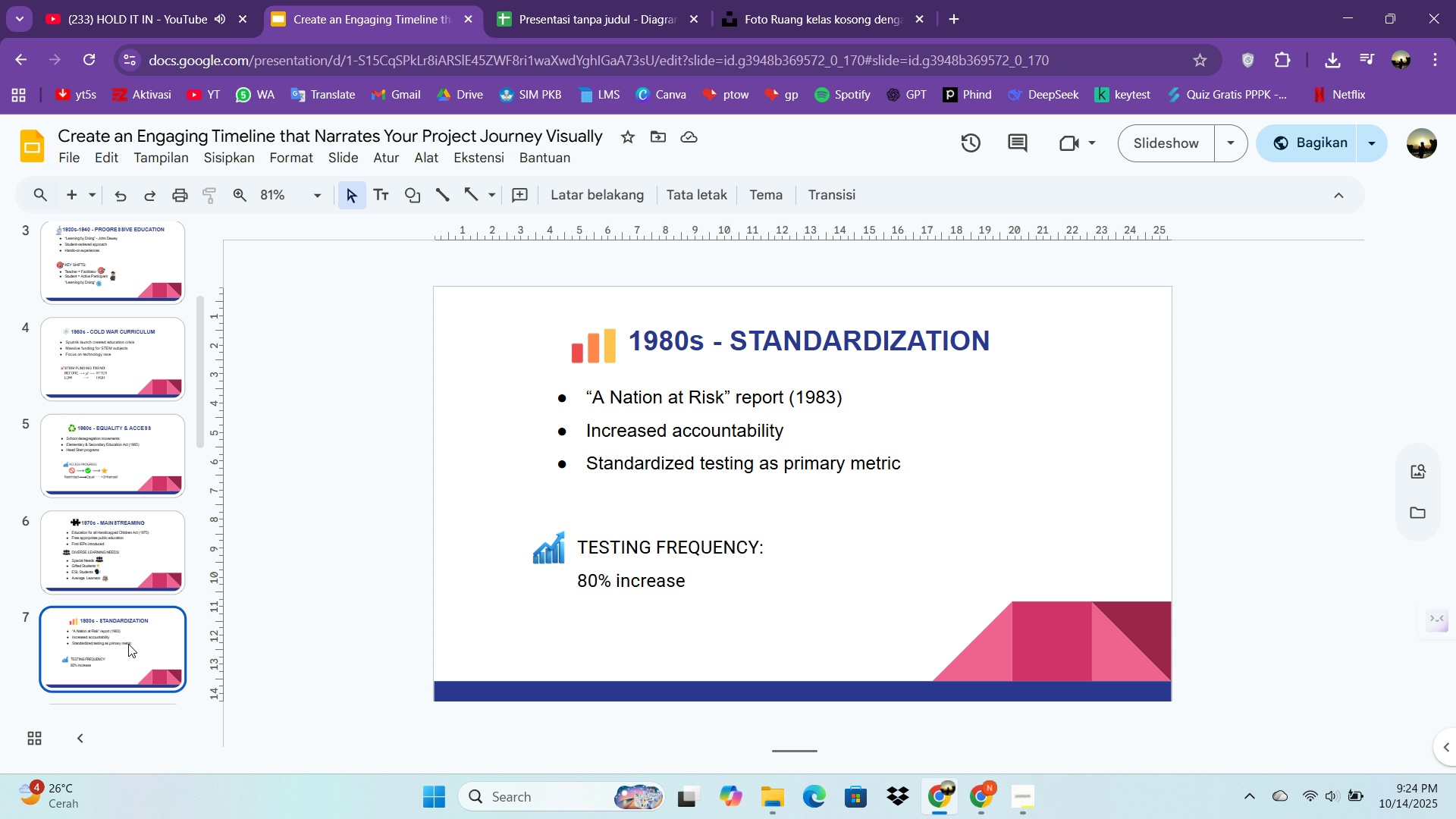 
scroll: coordinate [136, 669], scroll_direction: down, amount: 2.0
 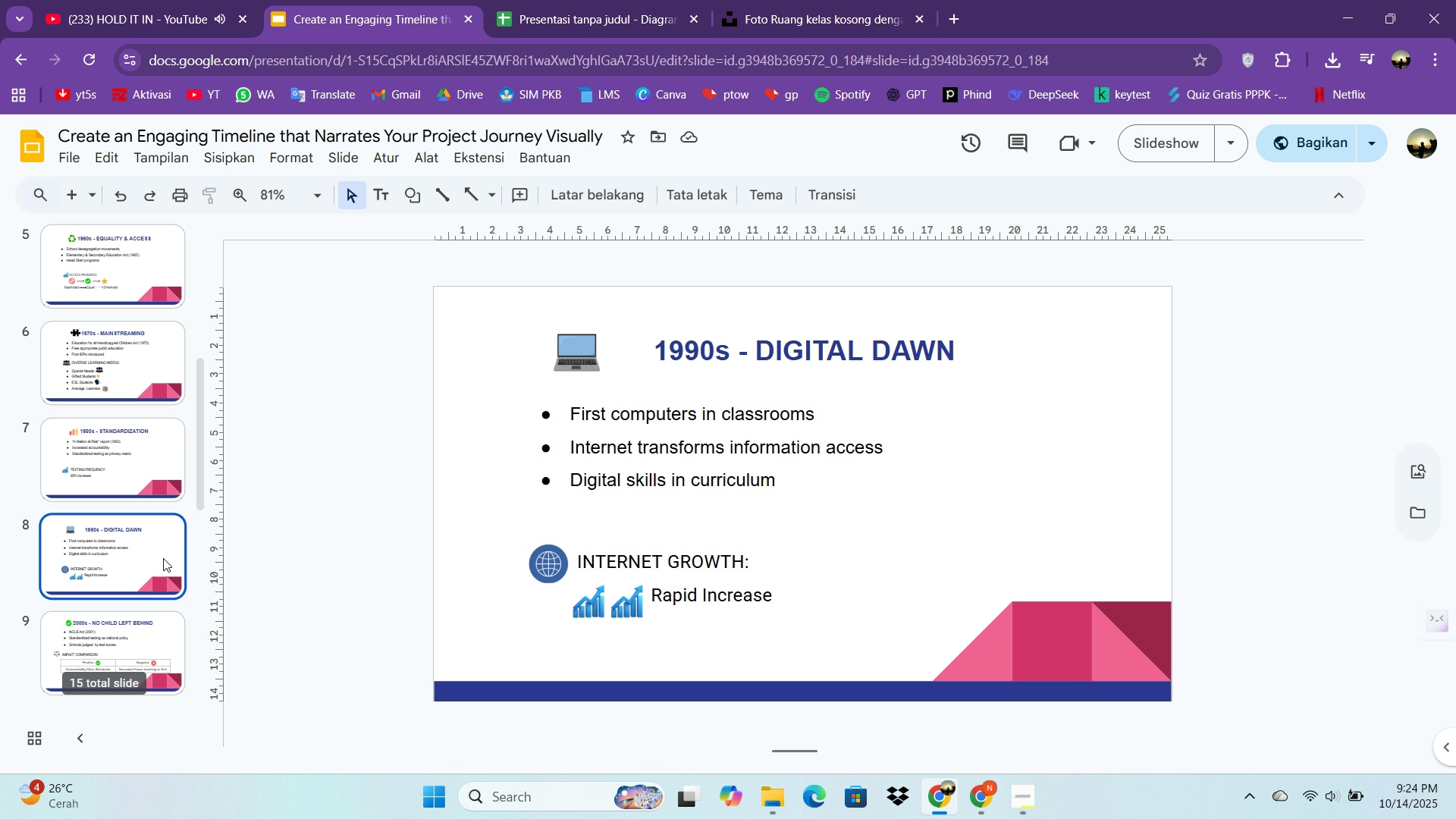 
left_click([163, 558])
 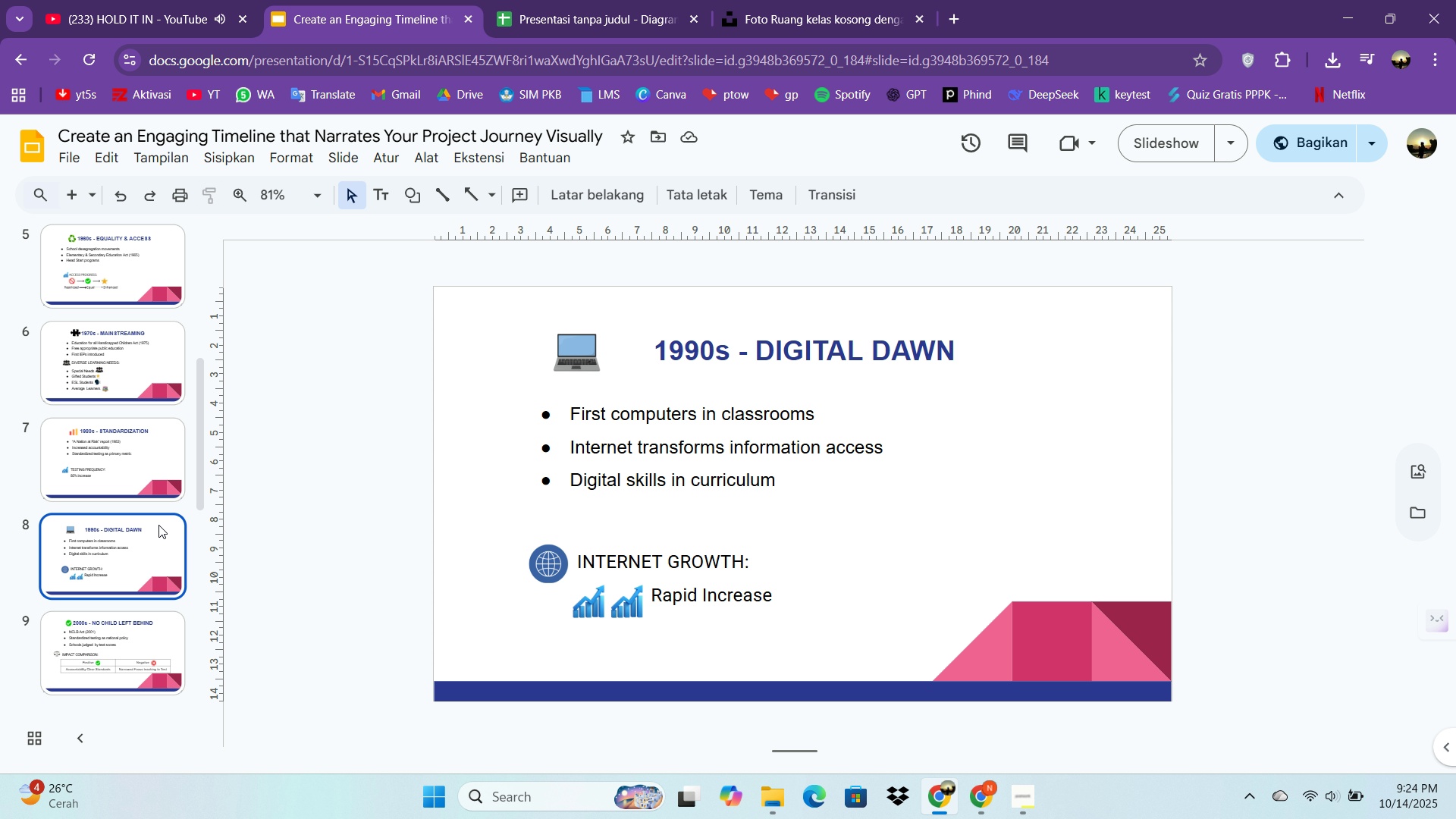 
wait(10.32)
 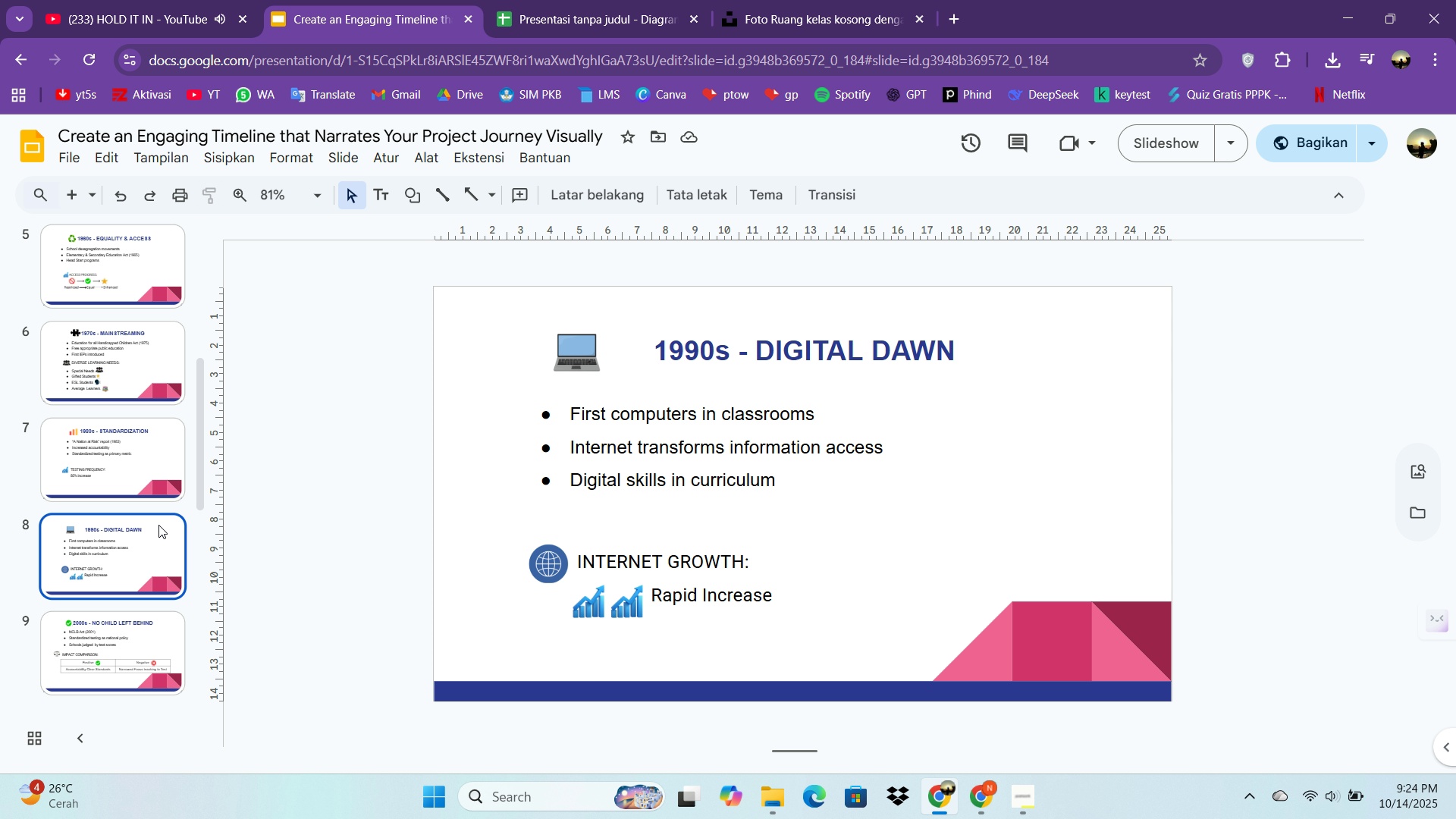 
left_click([69, 645])
 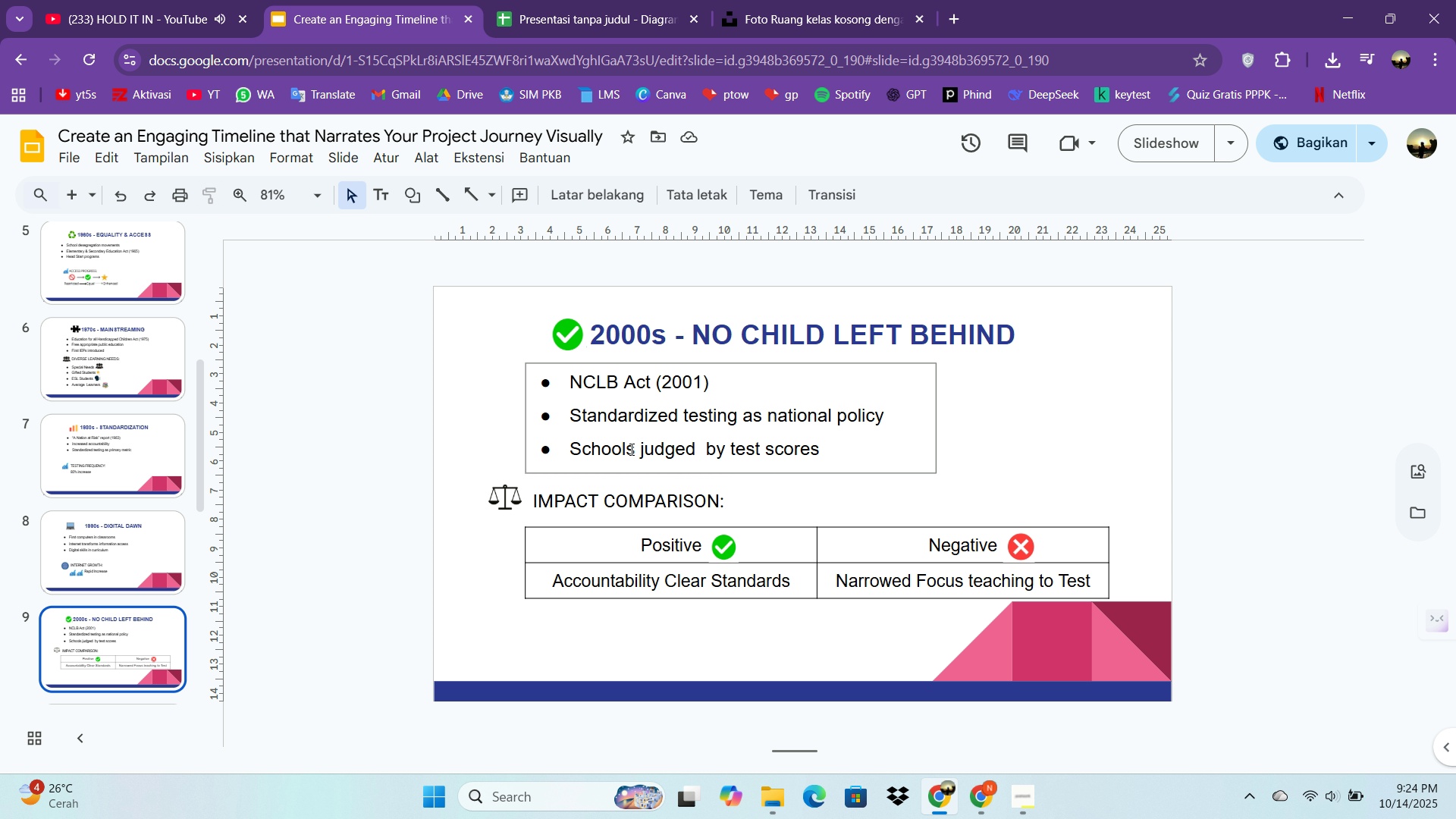 
wait(11.36)
 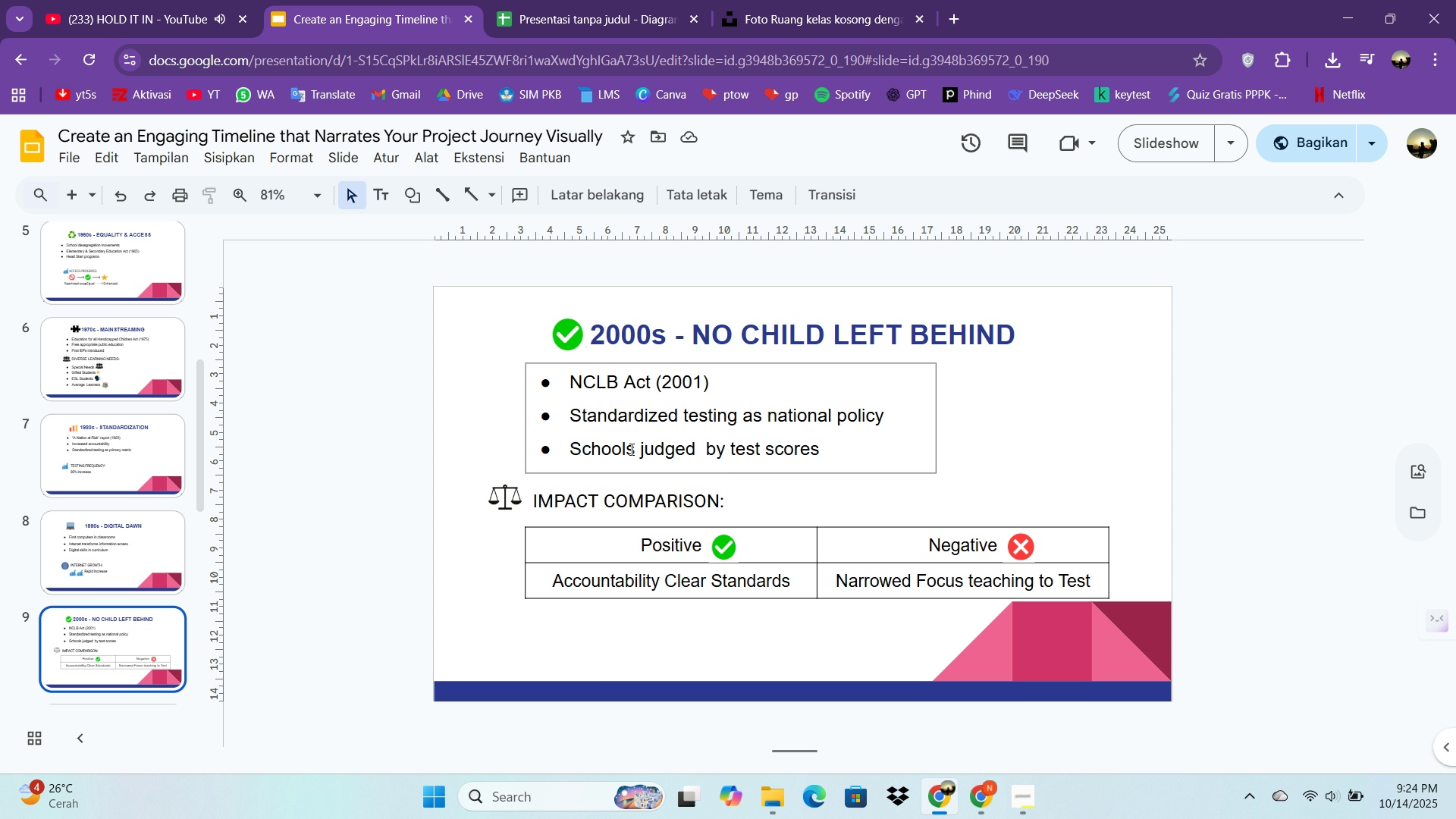 
scroll: coordinate [121, 634], scroll_direction: down, amount: 2.0
 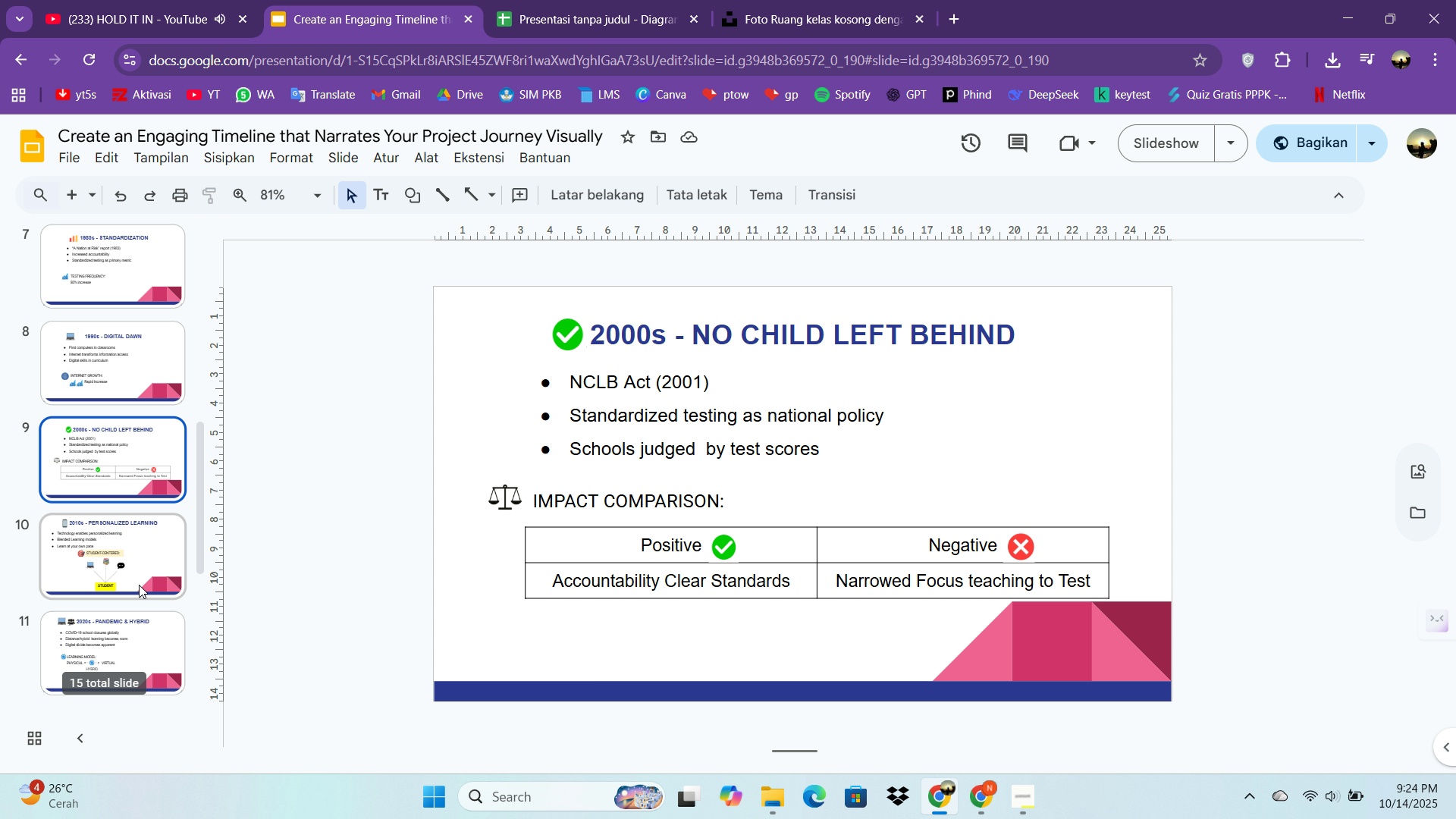 
left_click([139, 585])
 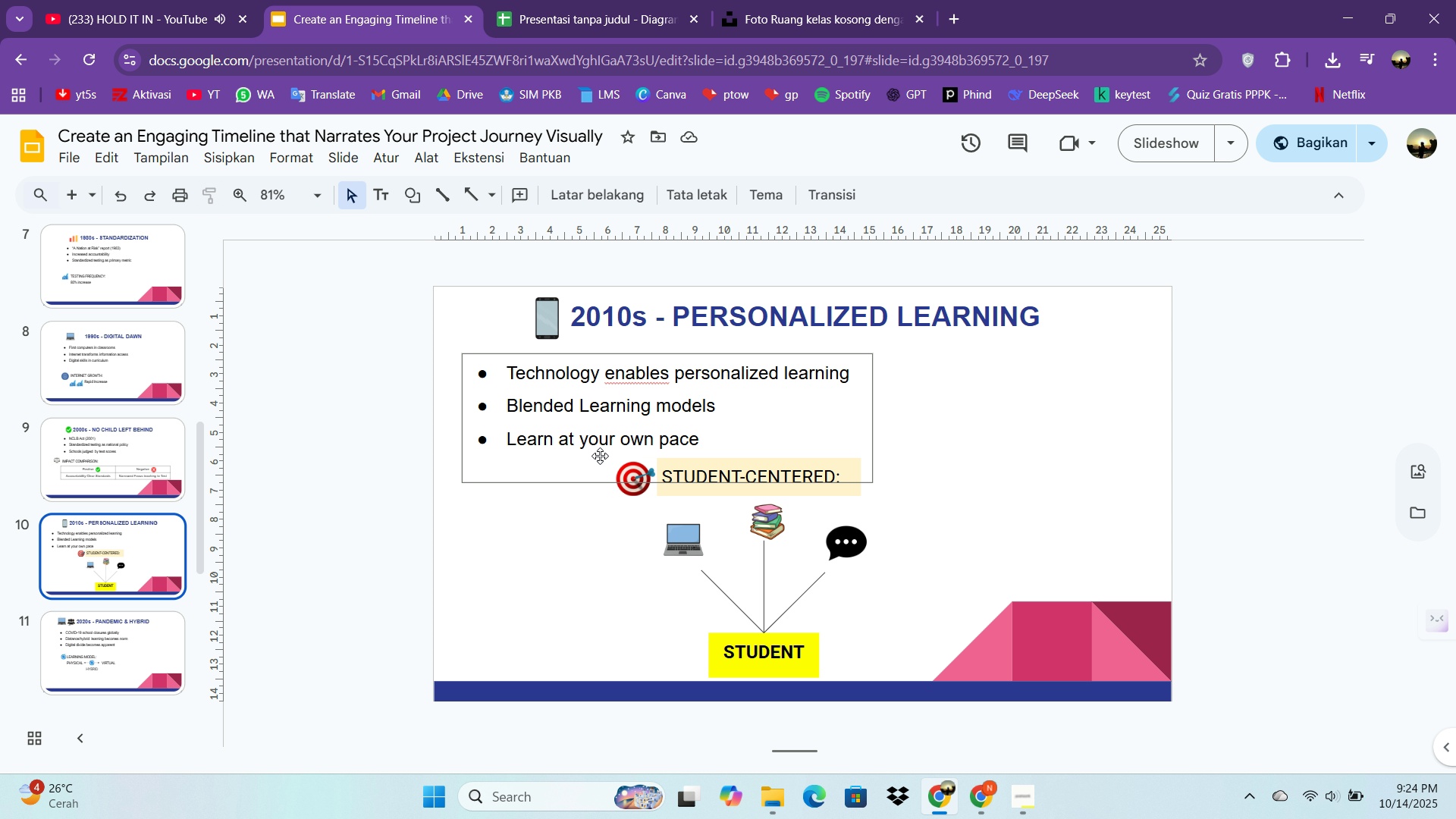 
wait(5.98)
 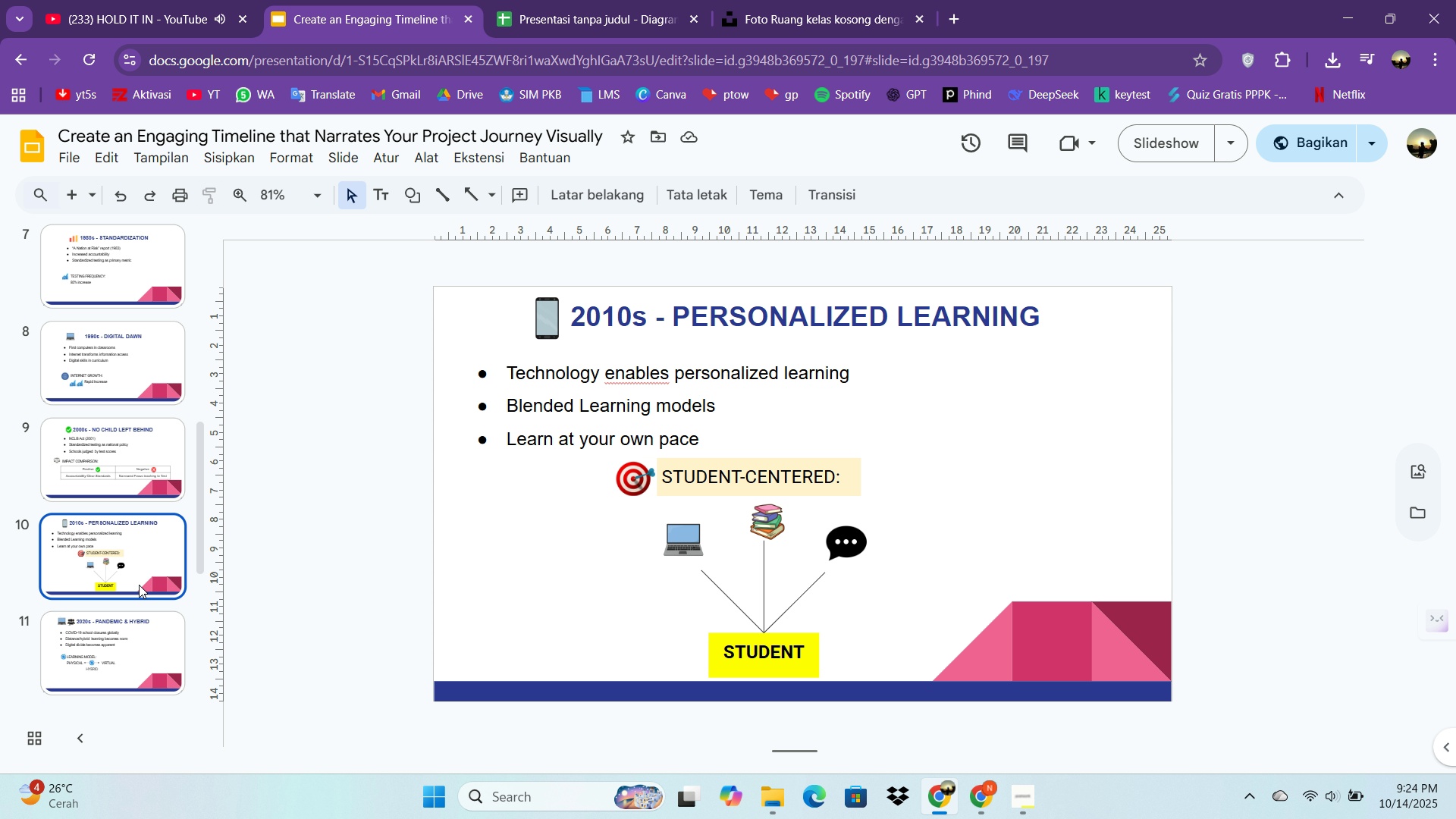 
scroll: coordinate [200, 585], scroll_direction: down, amount: 1.0
 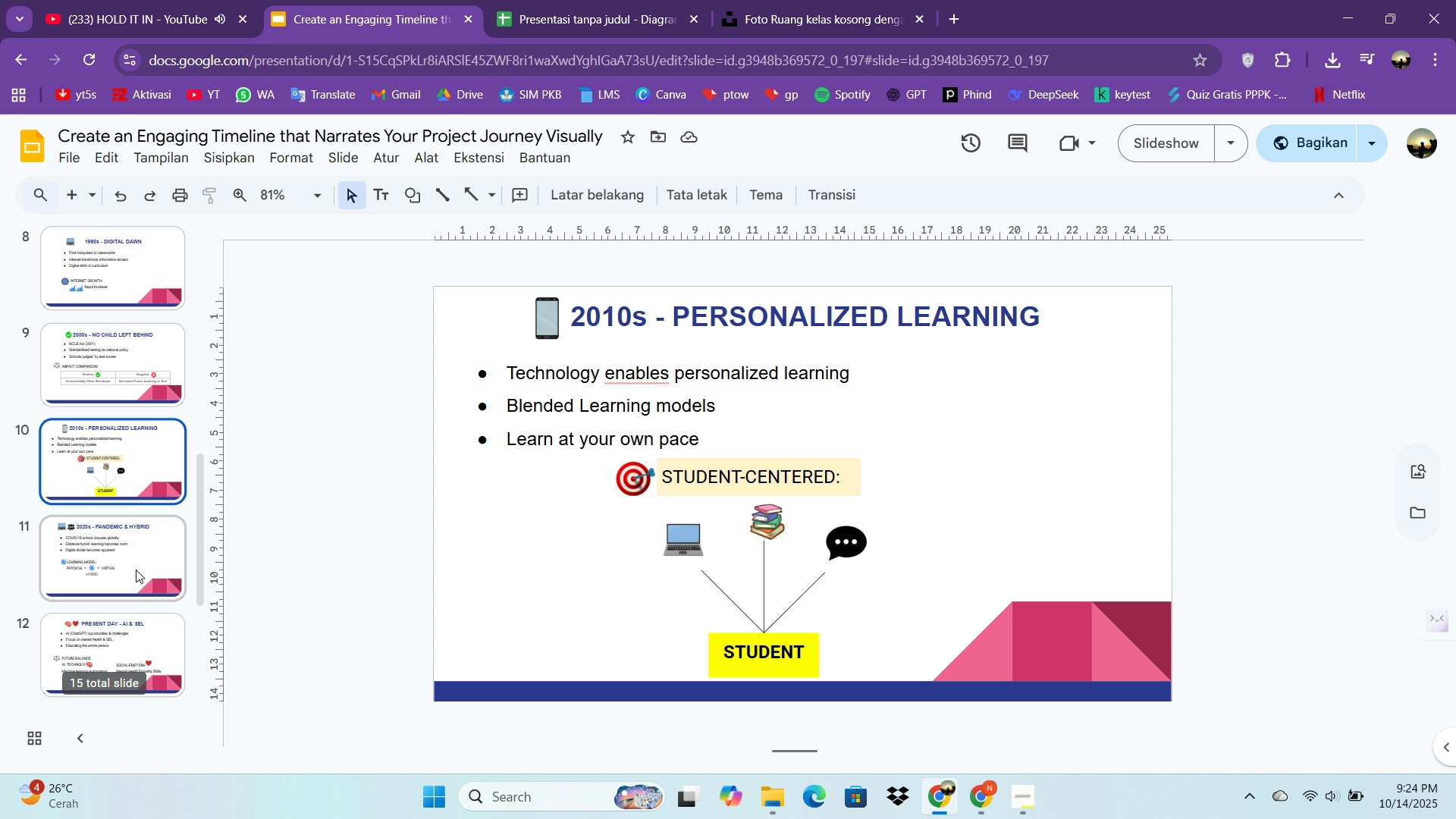 
left_click([136, 570])
 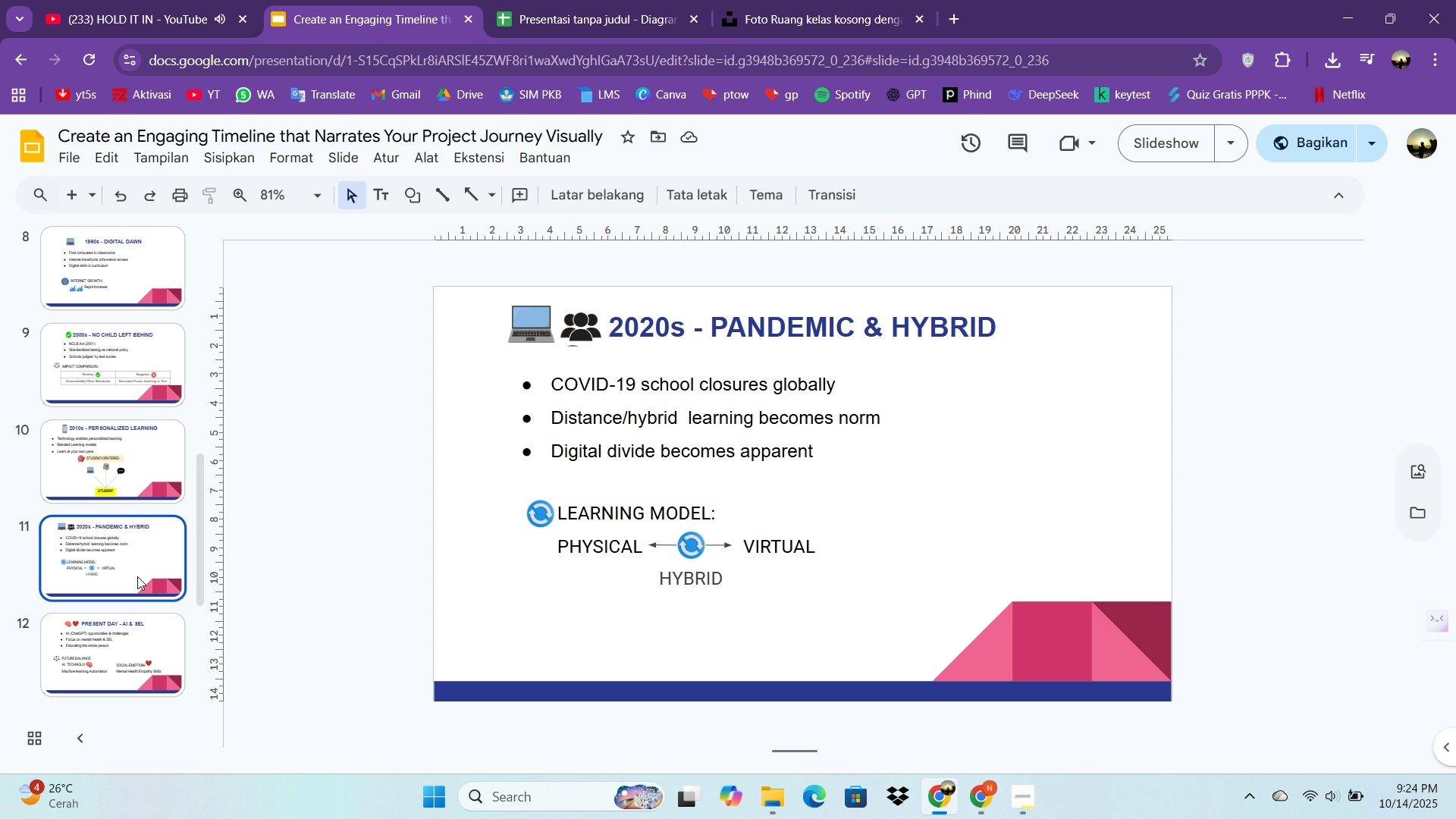 
scroll: coordinate [143, 588], scroll_direction: down, amount: 2.0
 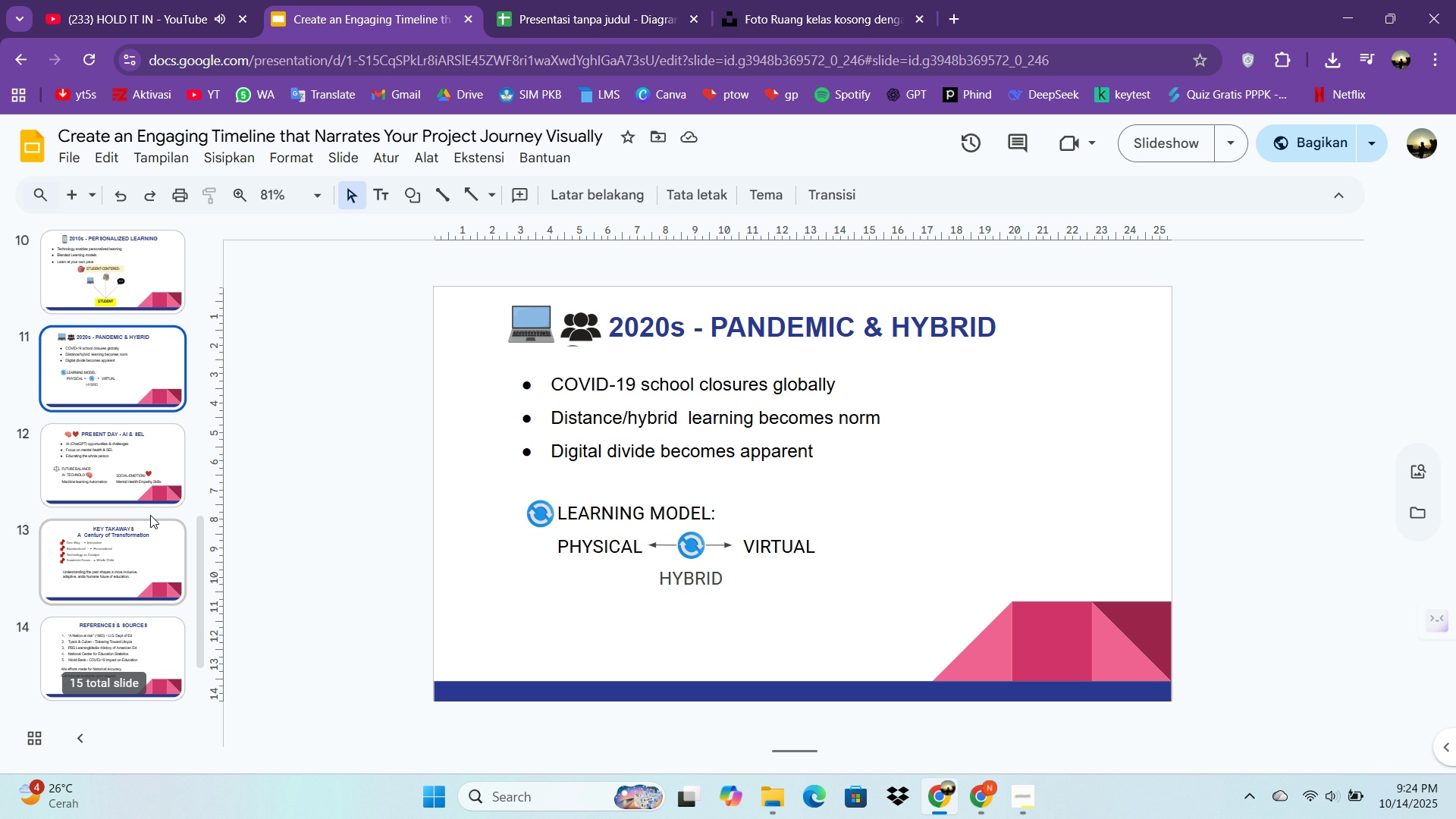 
left_click([150, 515])
 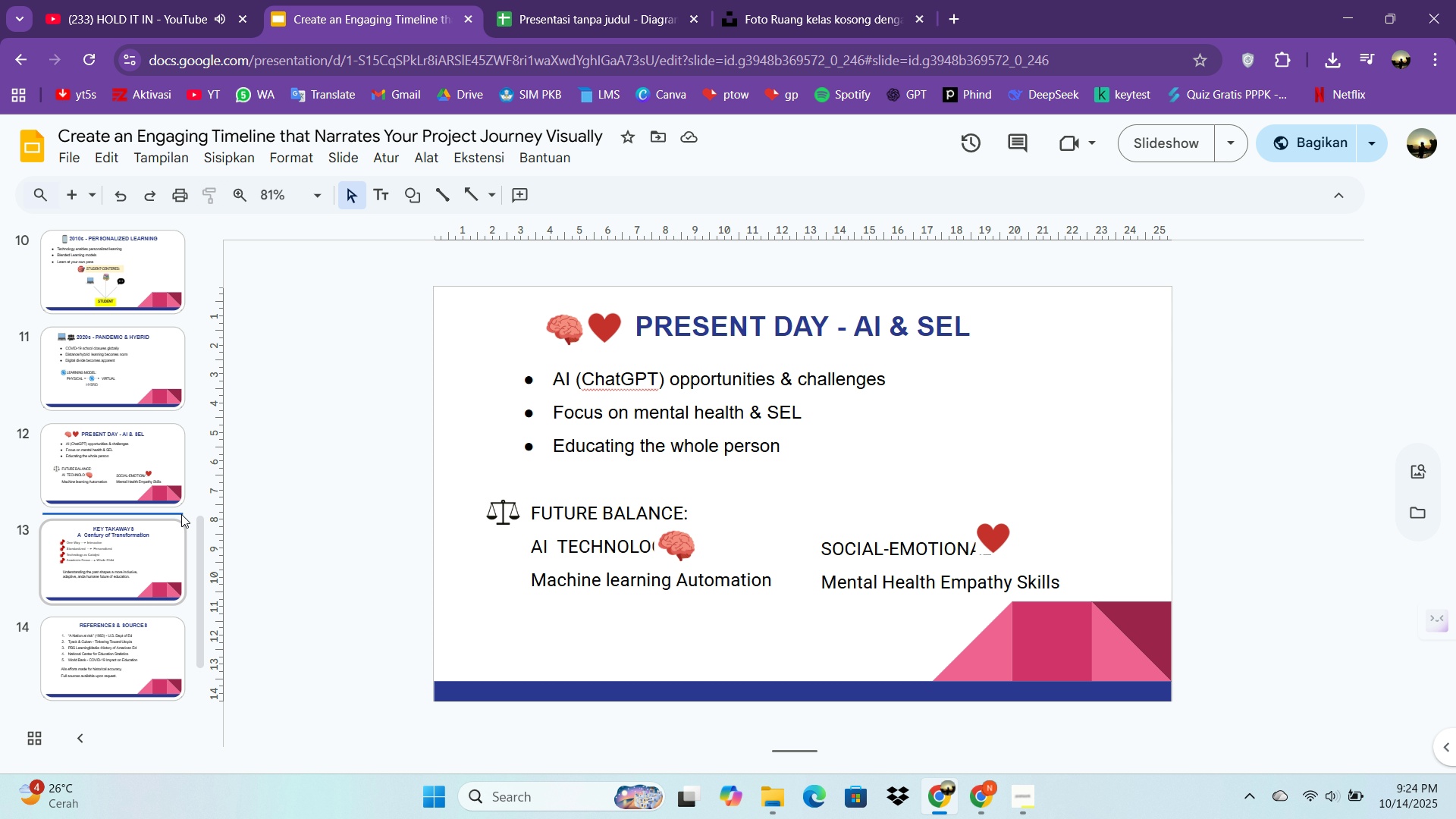 
wait(6.44)
 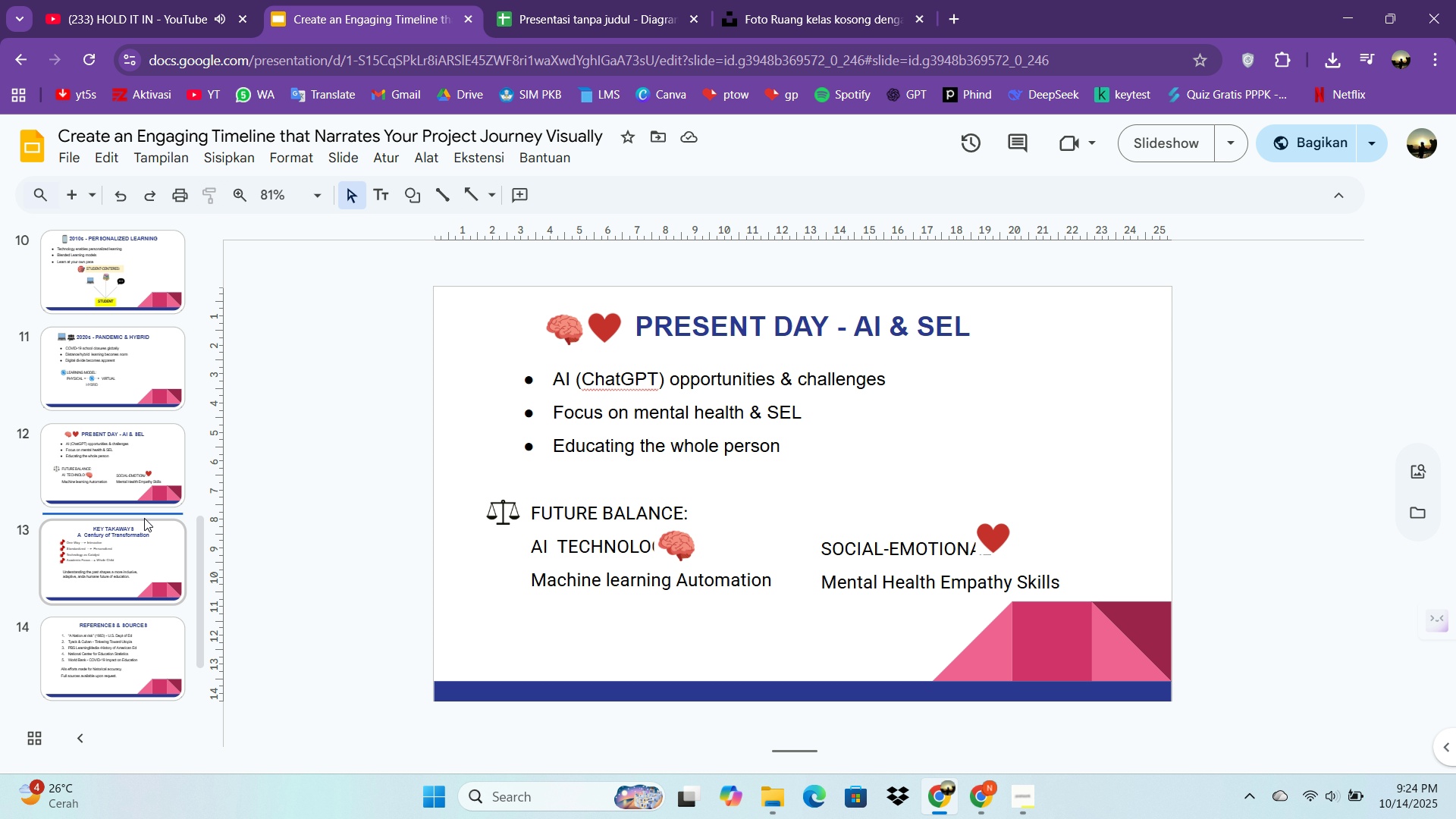 
left_click([993, 538])
 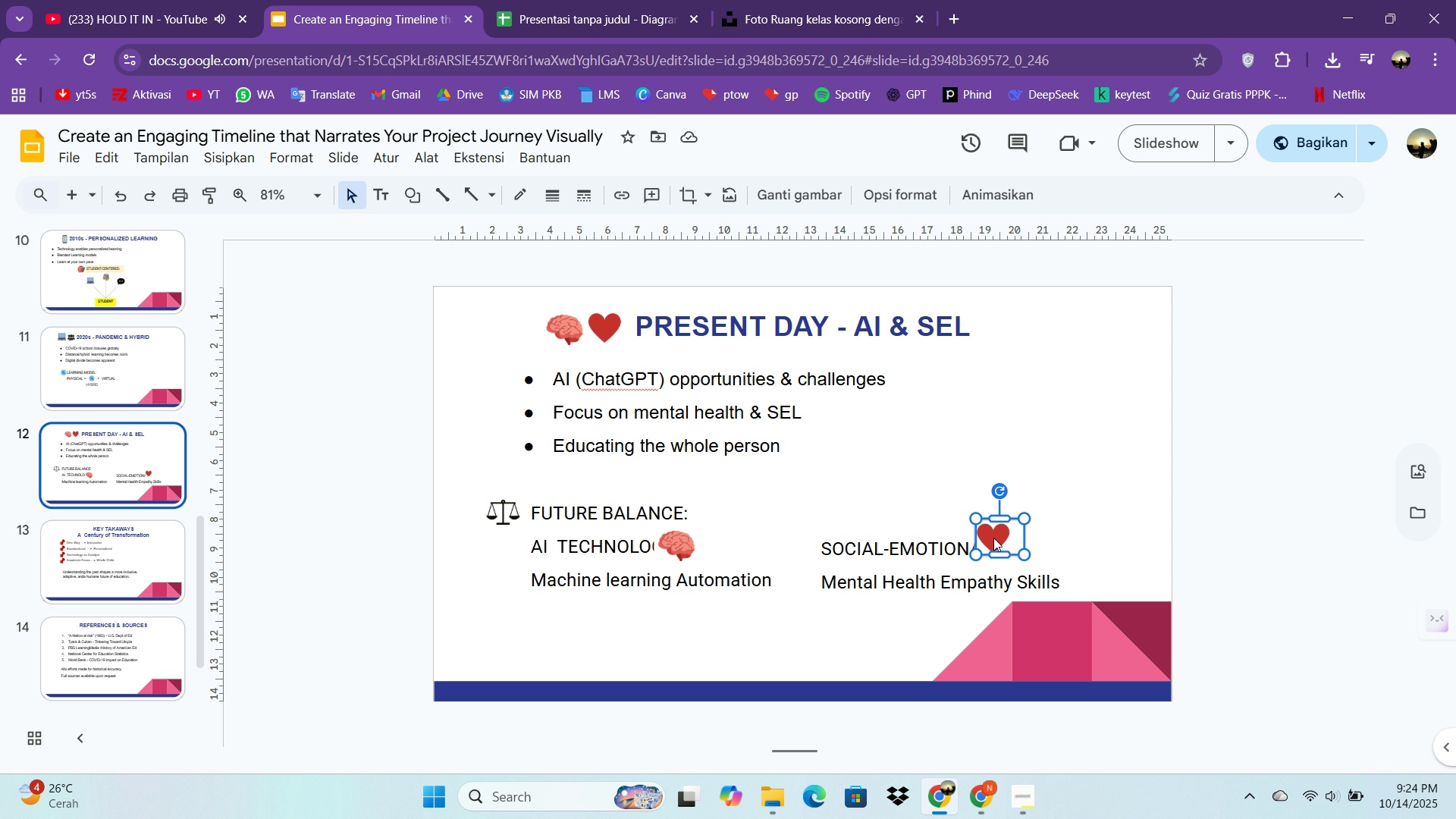 
key(ArrowRight)
 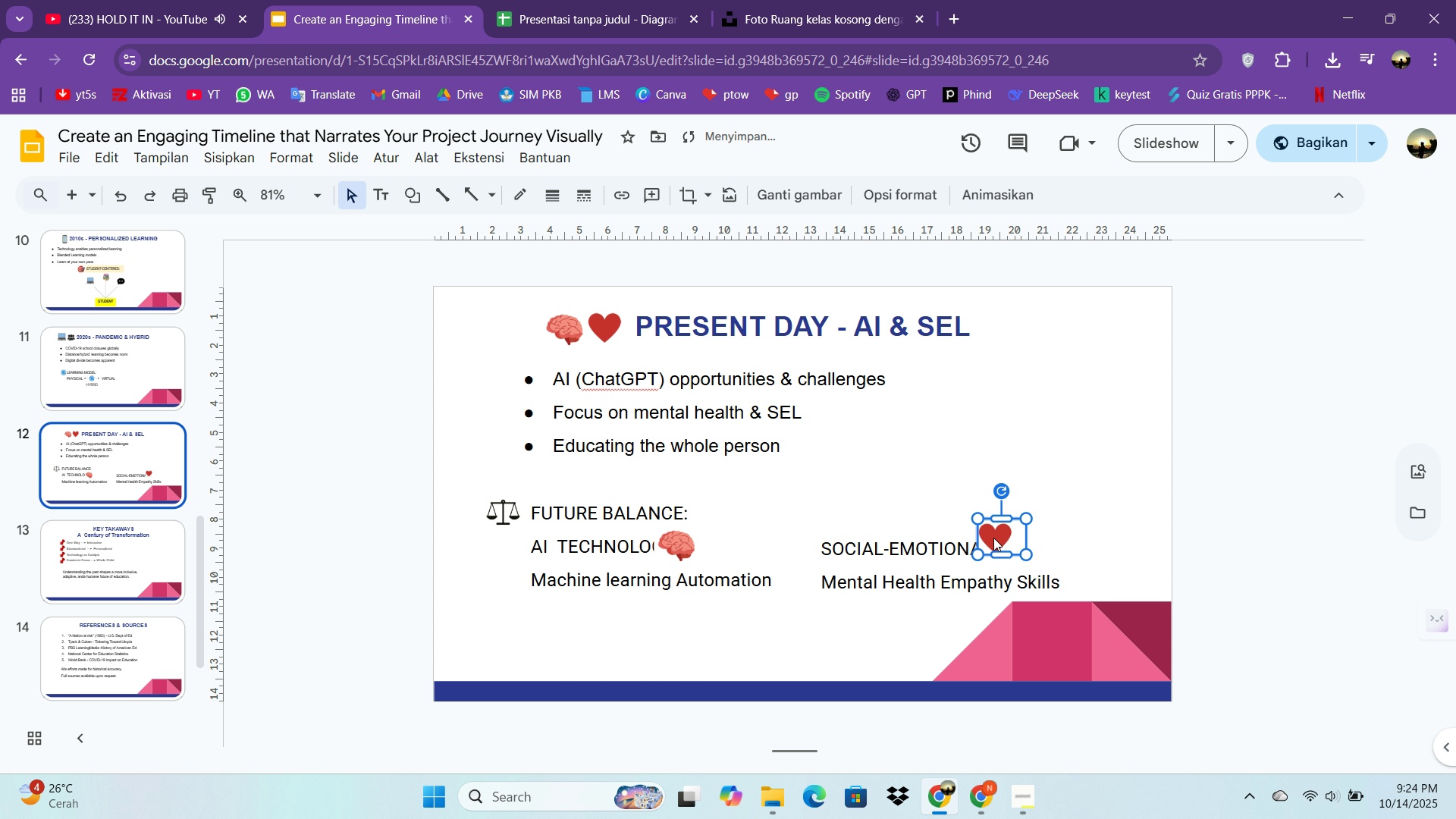 
key(ArrowRight)
 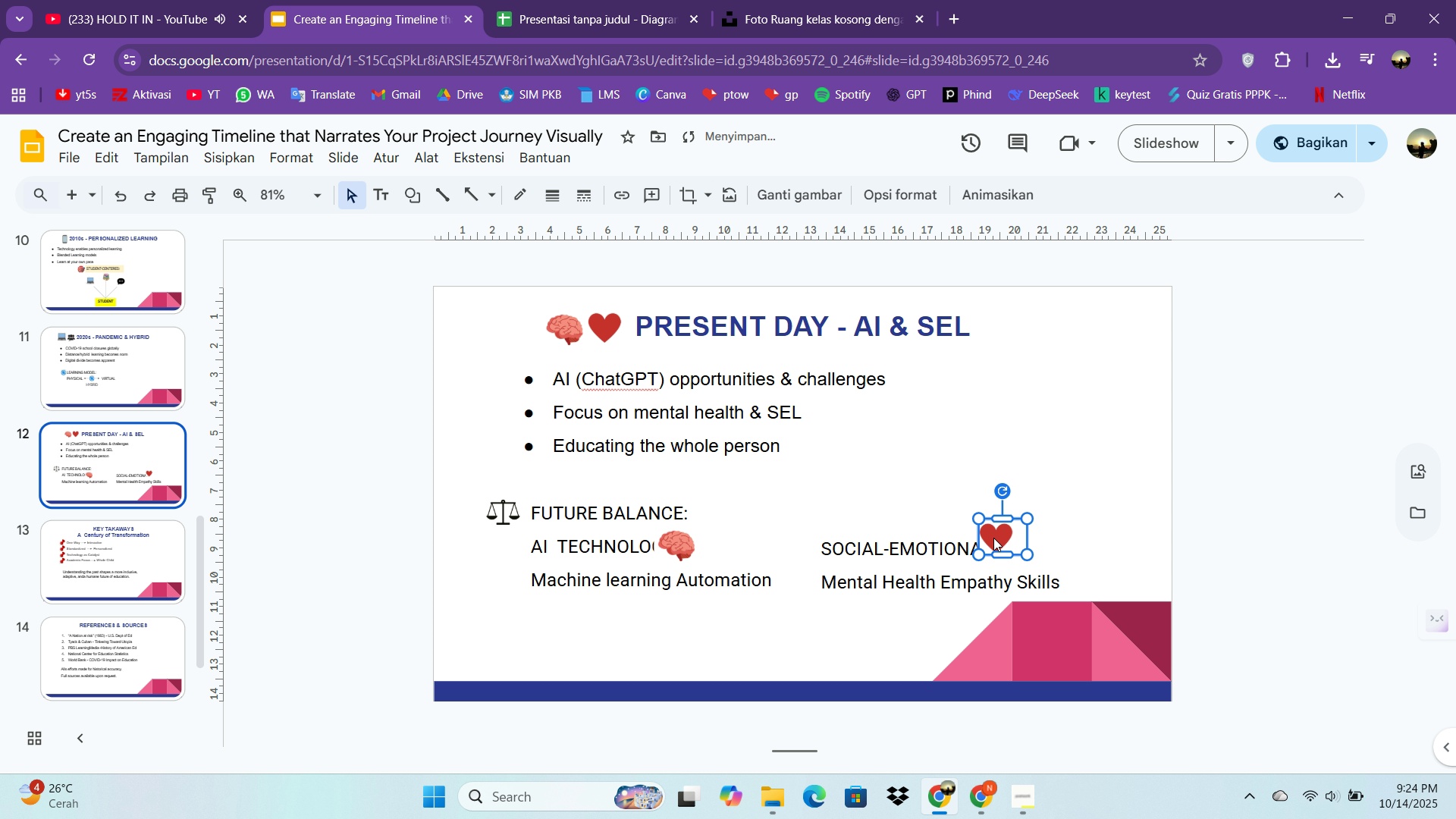 
key(ArrowRight)
 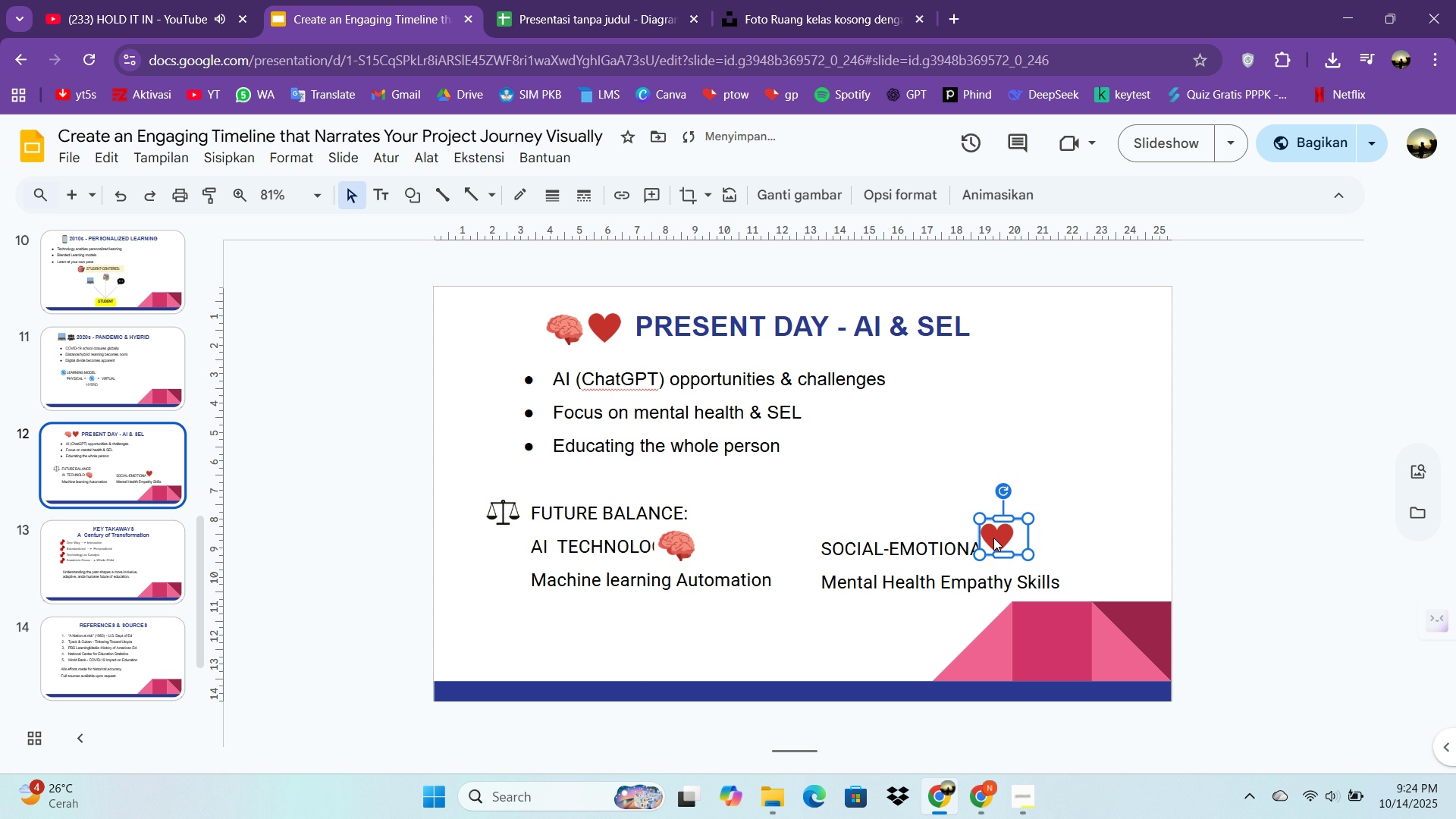 
key(ArrowRight)
 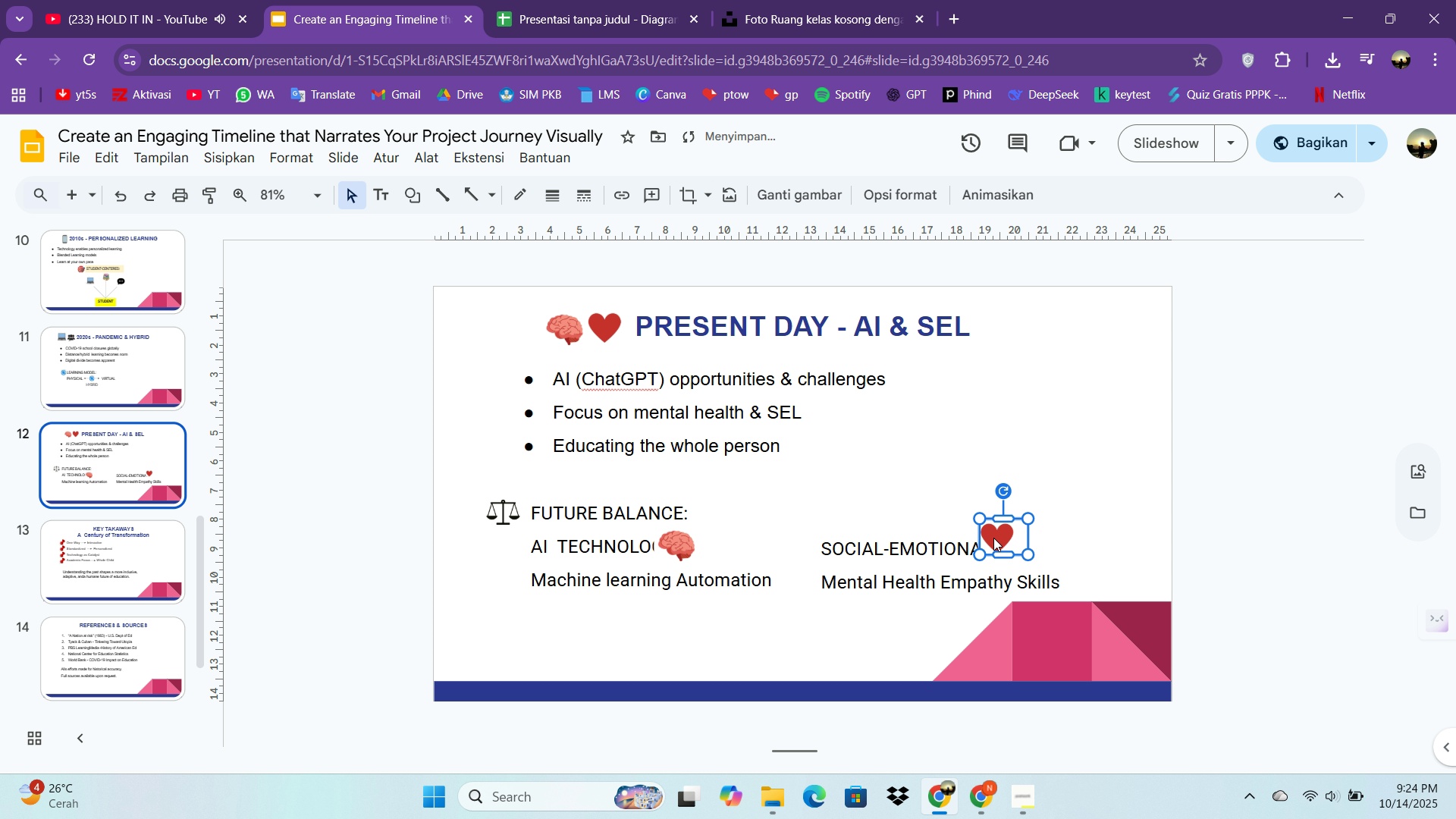 
hold_key(key=ArrowRight, duration=1.15)
 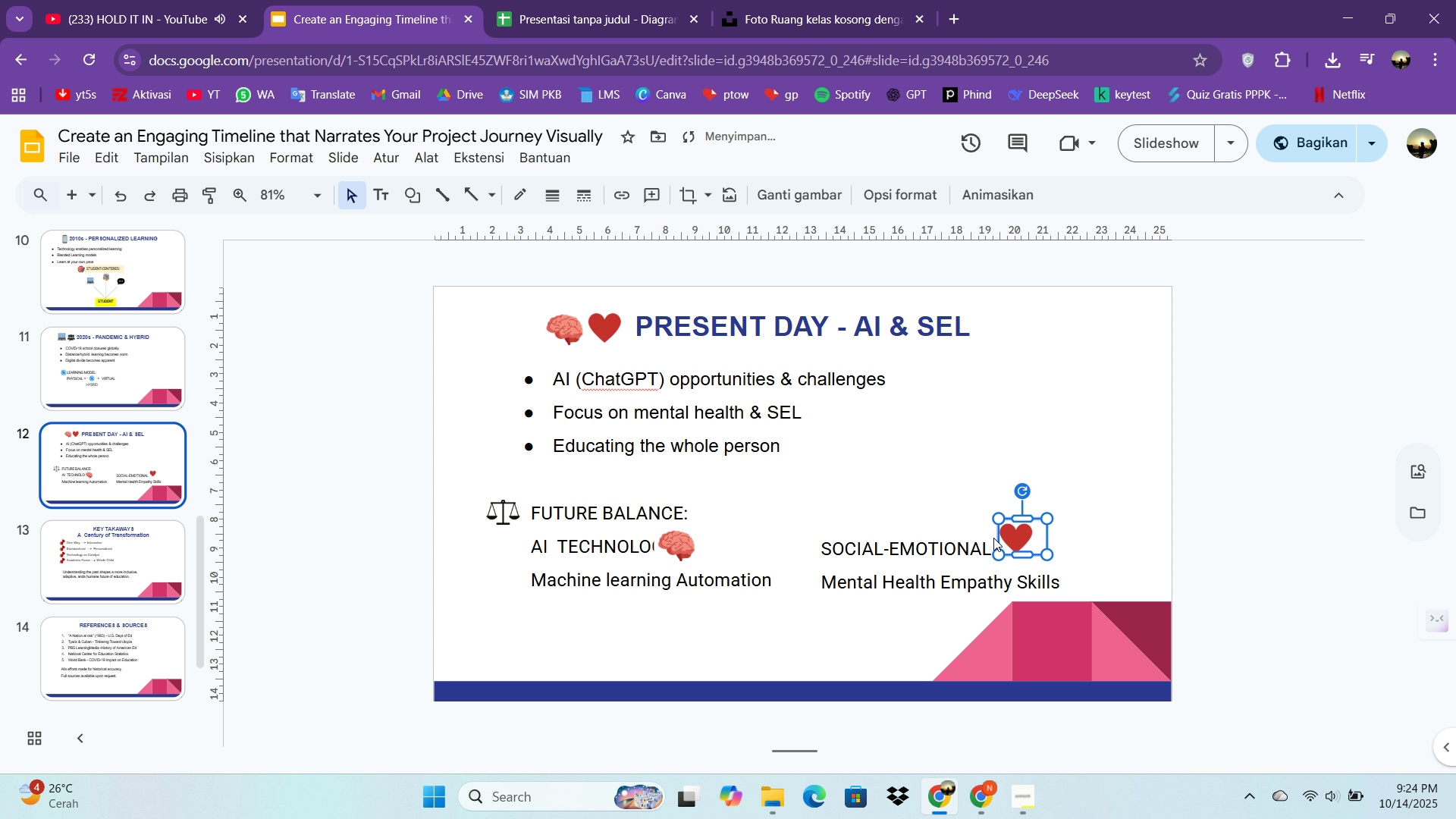 
hold_key(key=ArrowRight, duration=0.41)
 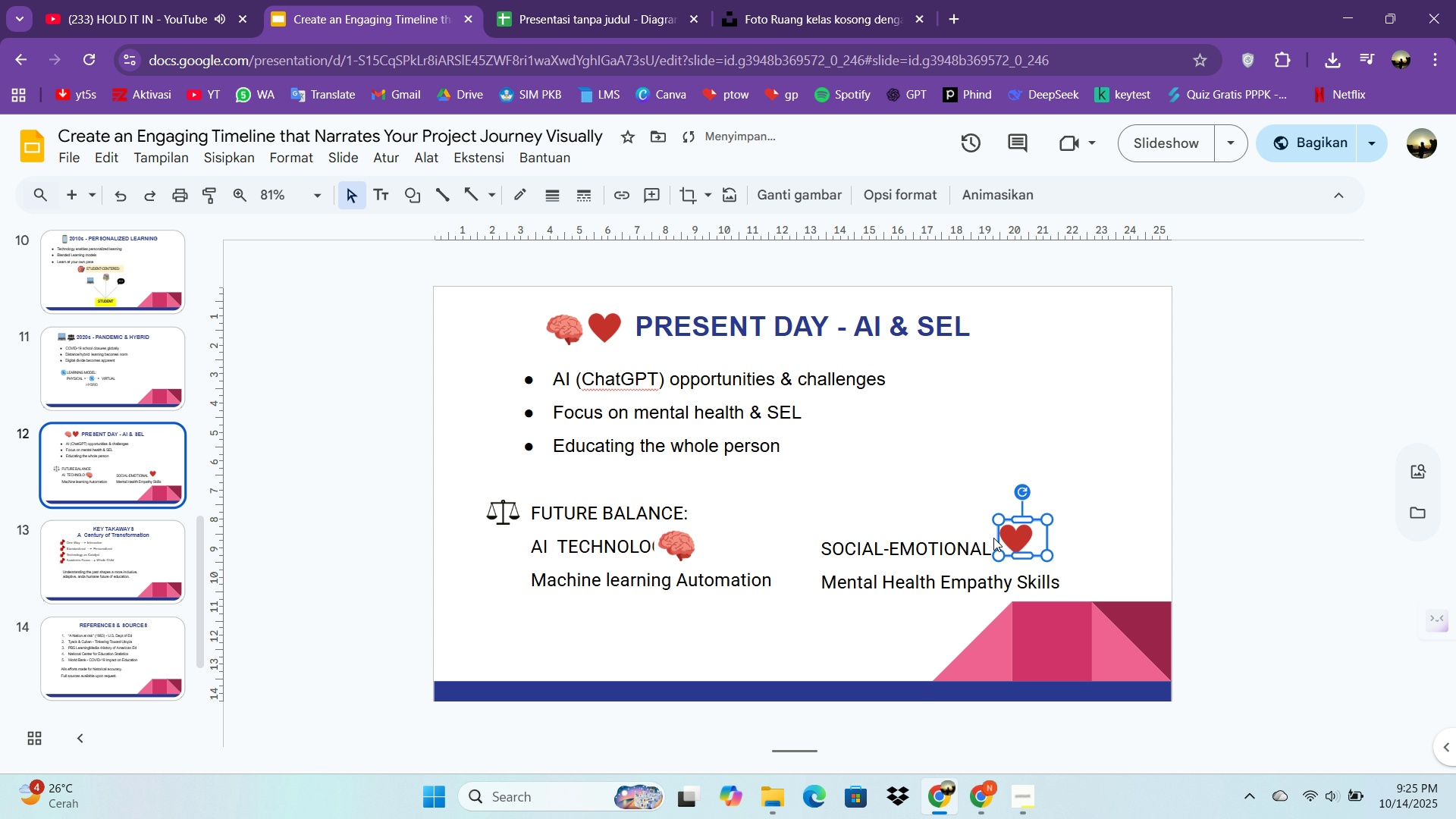 
key(ArrowDown)
 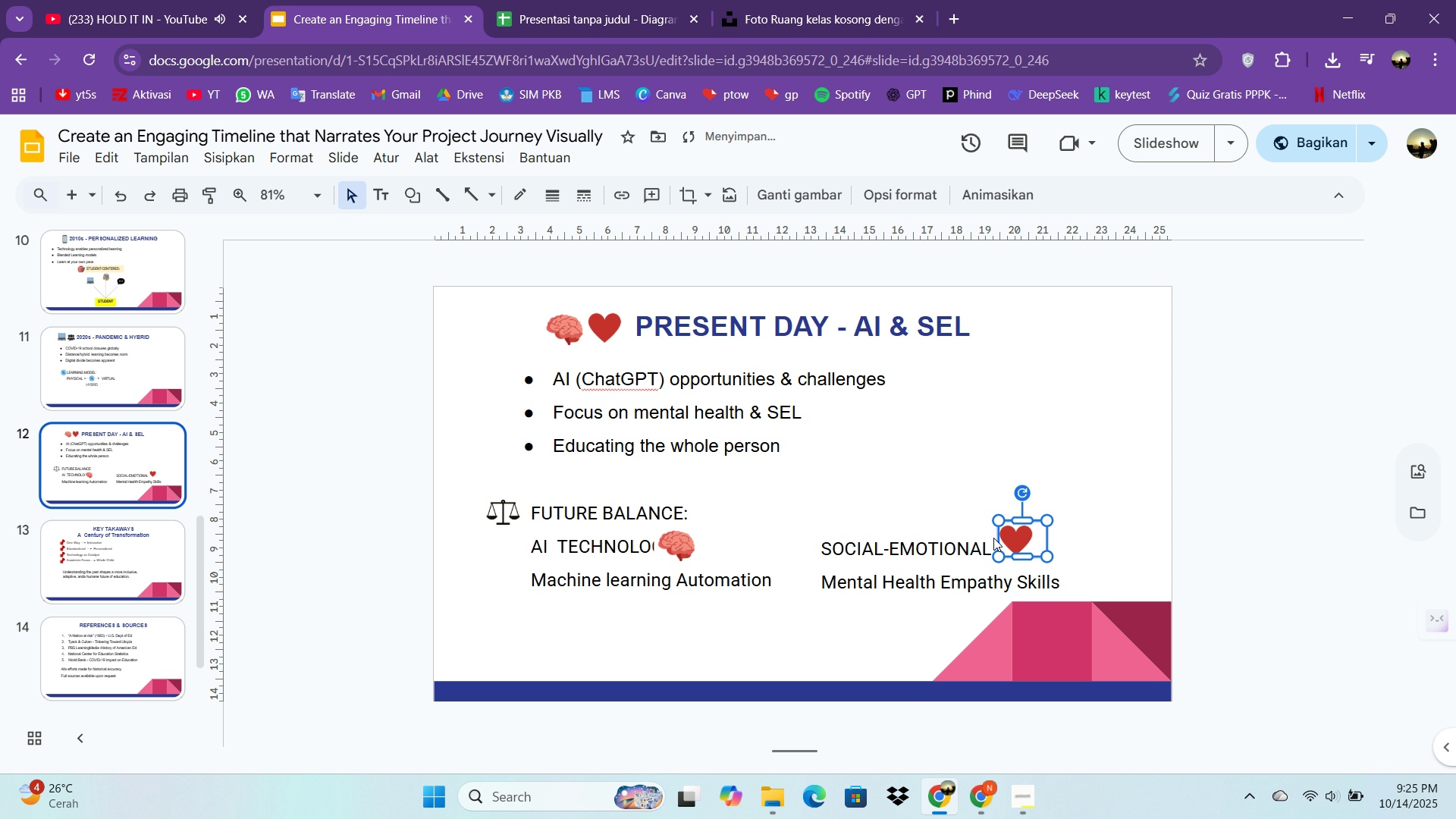 
key(ArrowDown)
 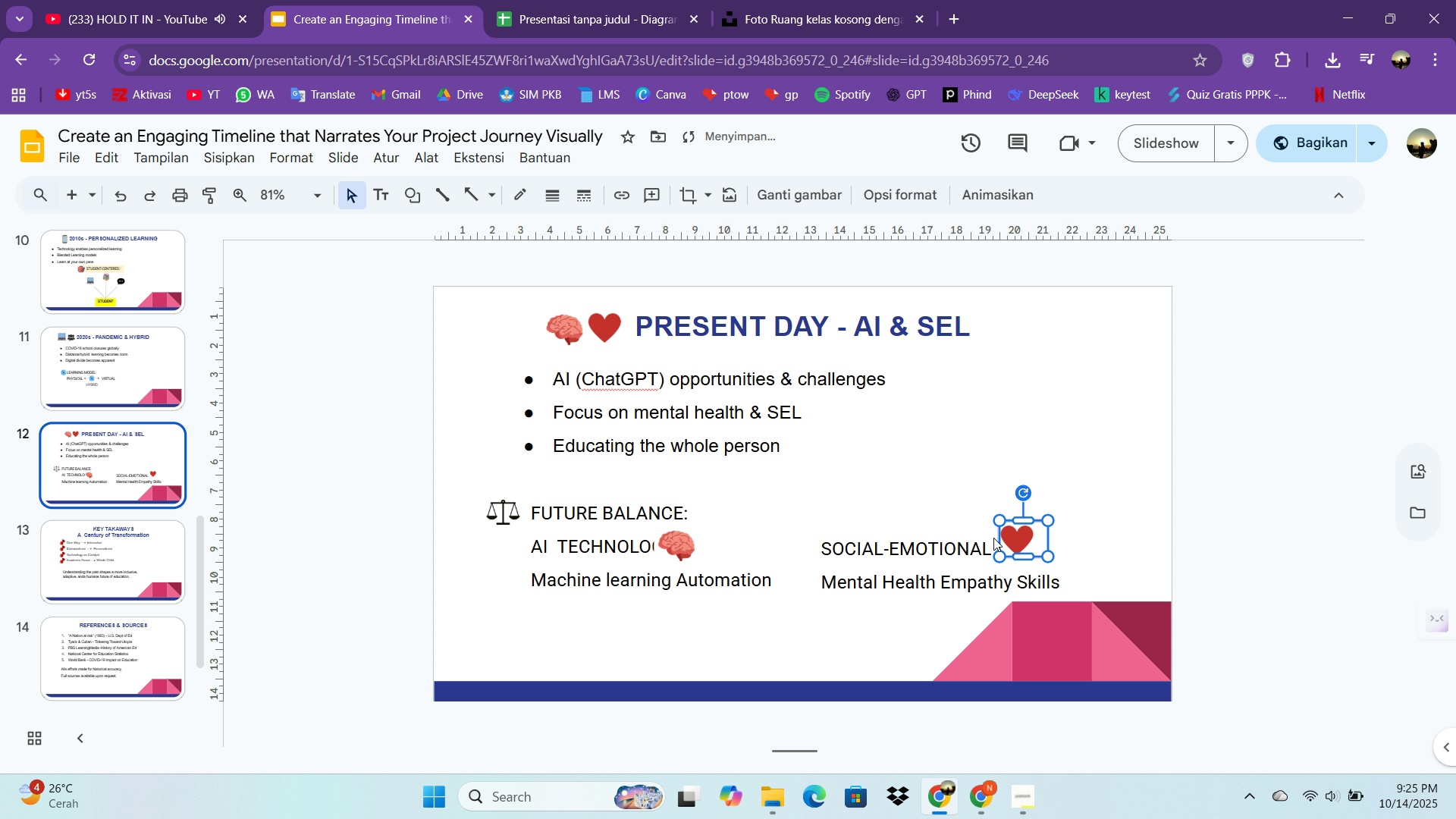 
hold_key(key=ArrowRight, duration=0.54)
 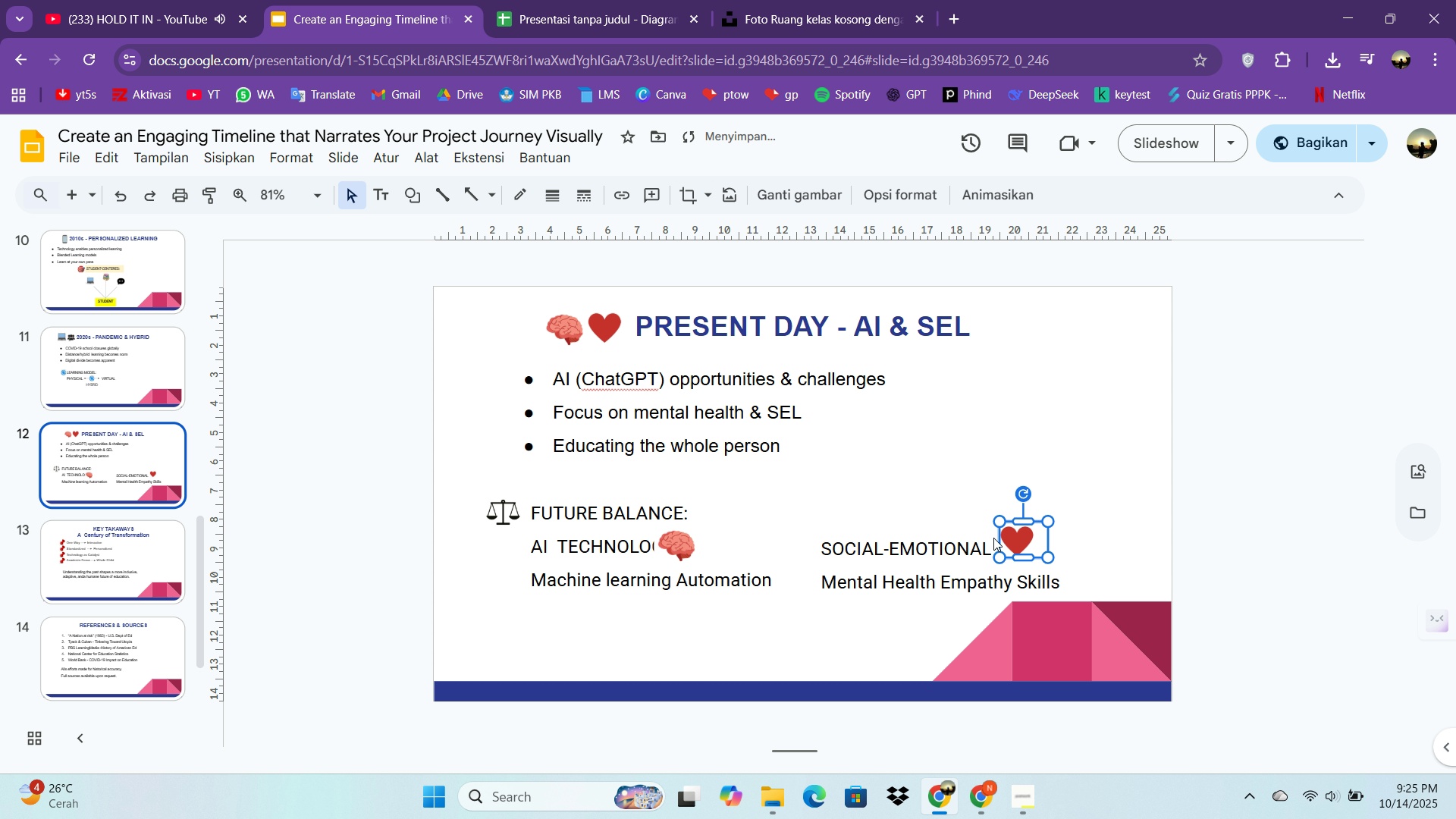 
key(ArrowDown)
 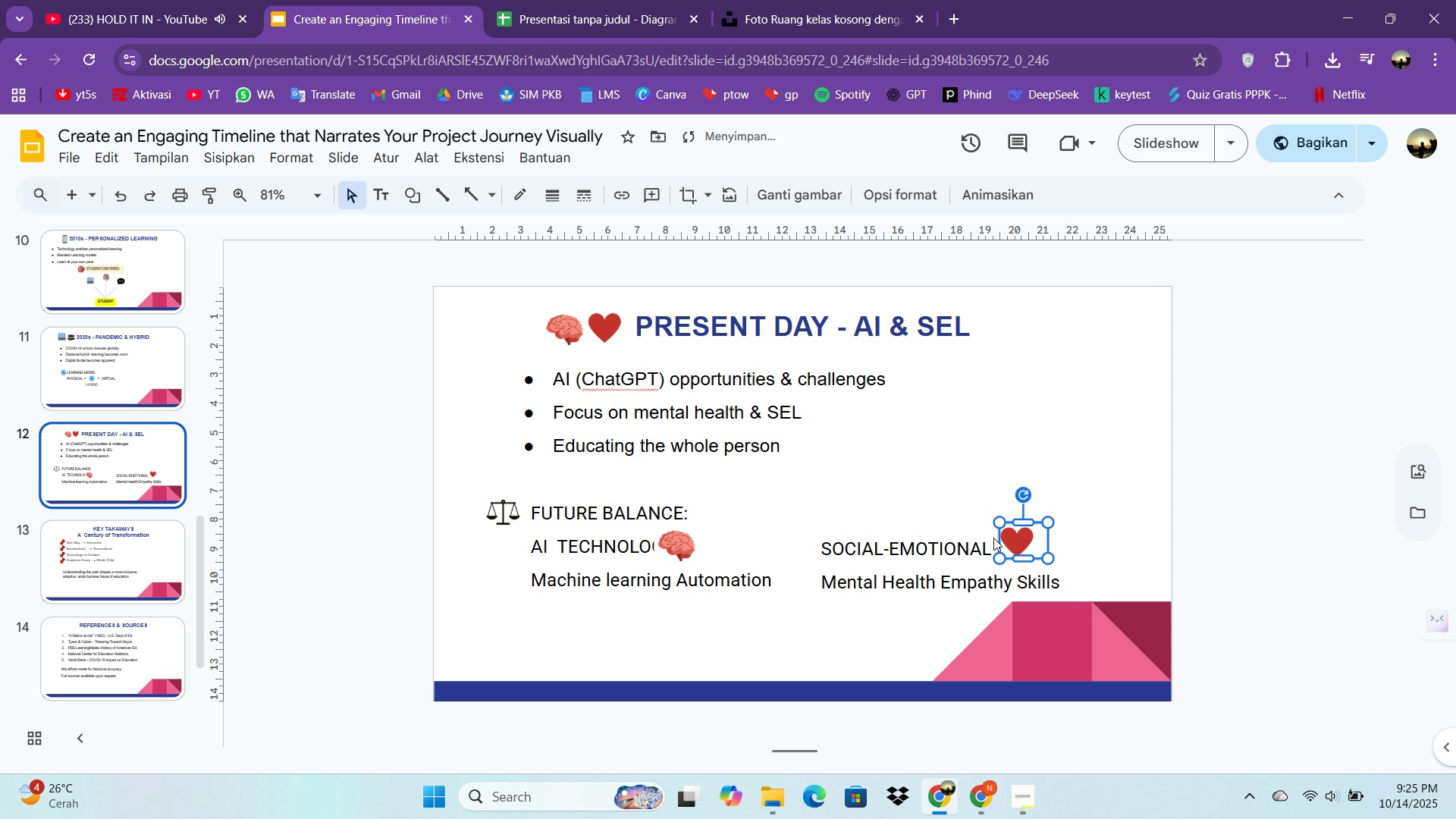 
key(ArrowDown)
 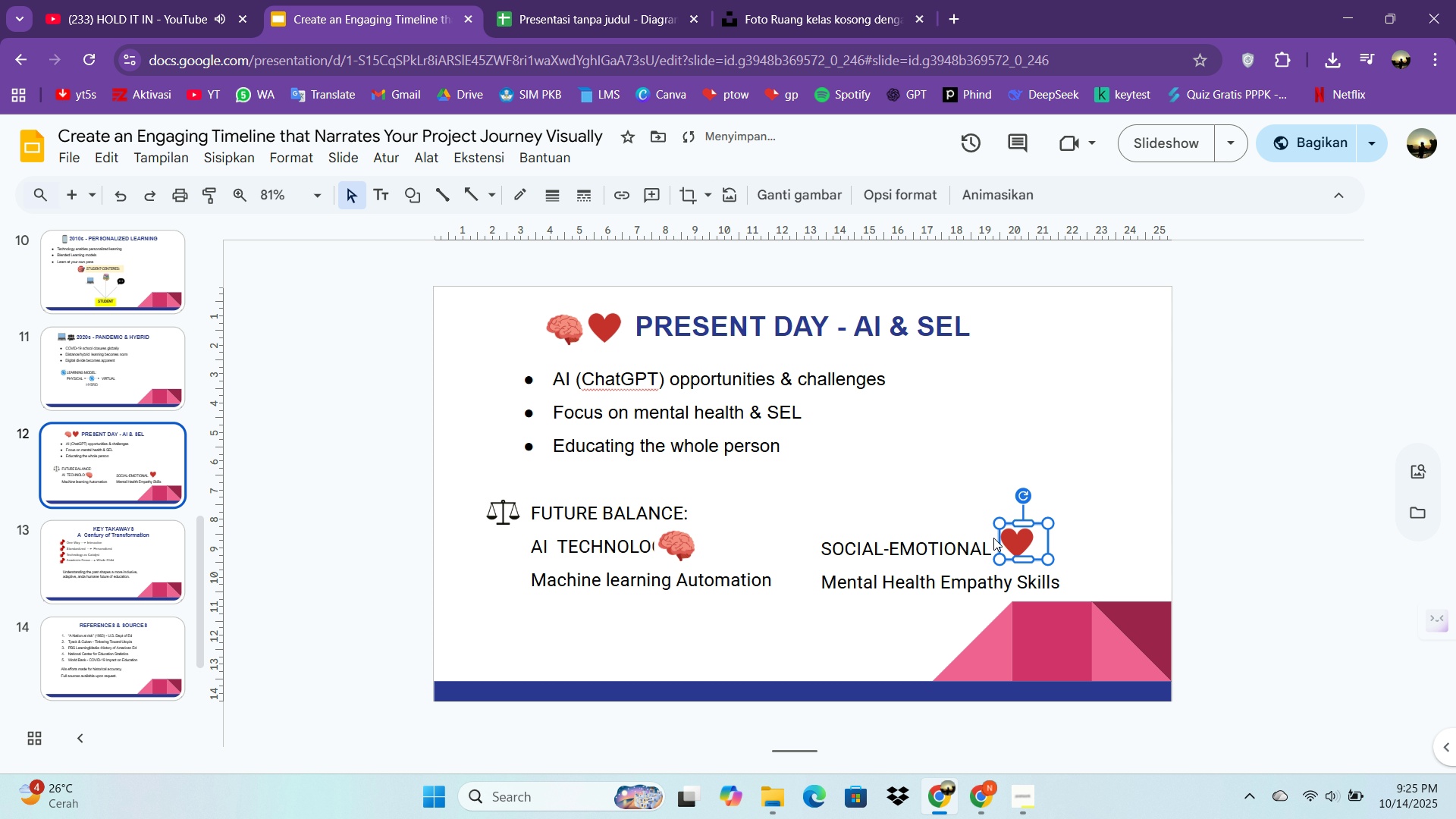 
hold_key(key=ArrowDown, duration=0.68)
 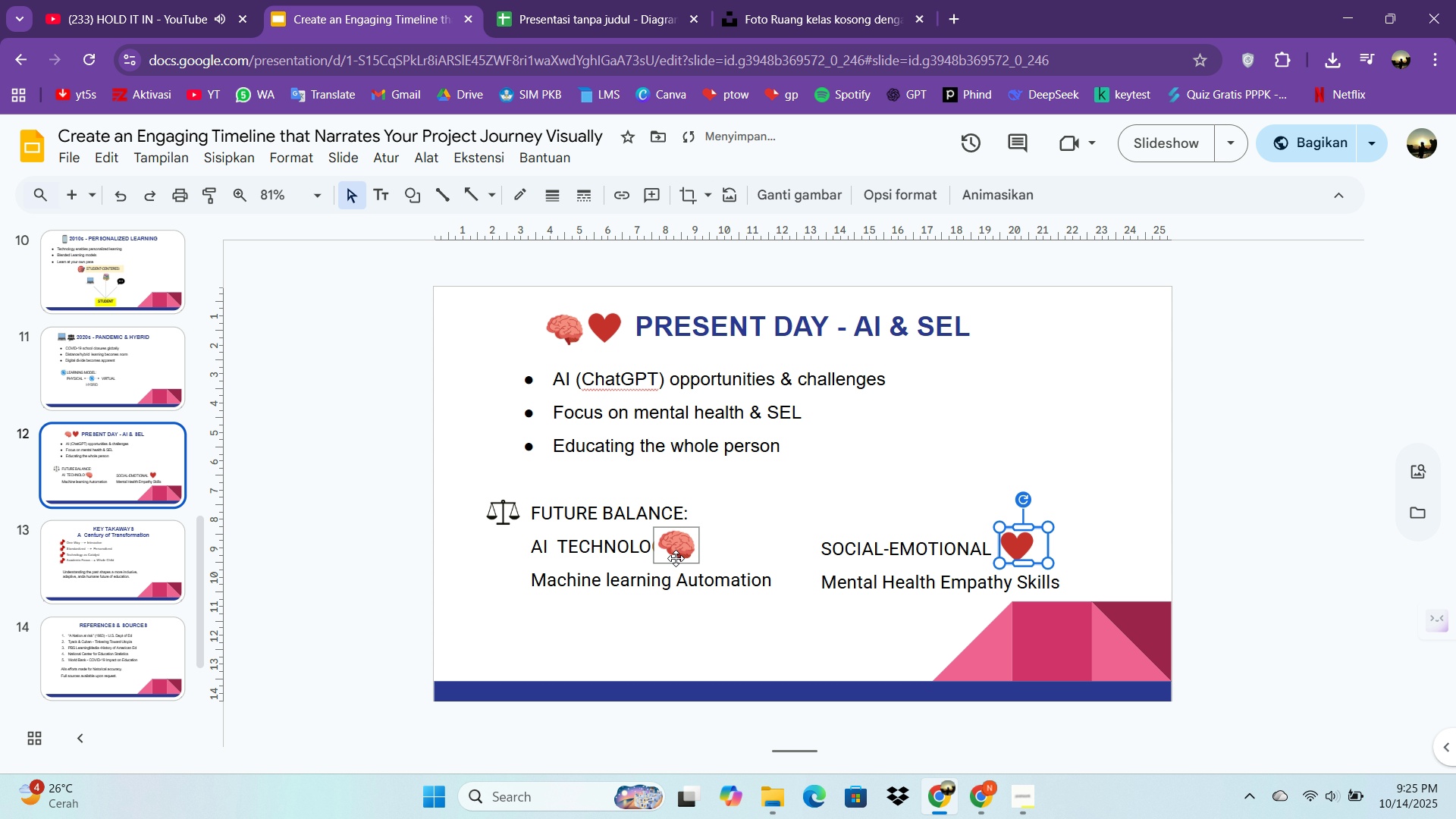 
left_click([676, 557])
 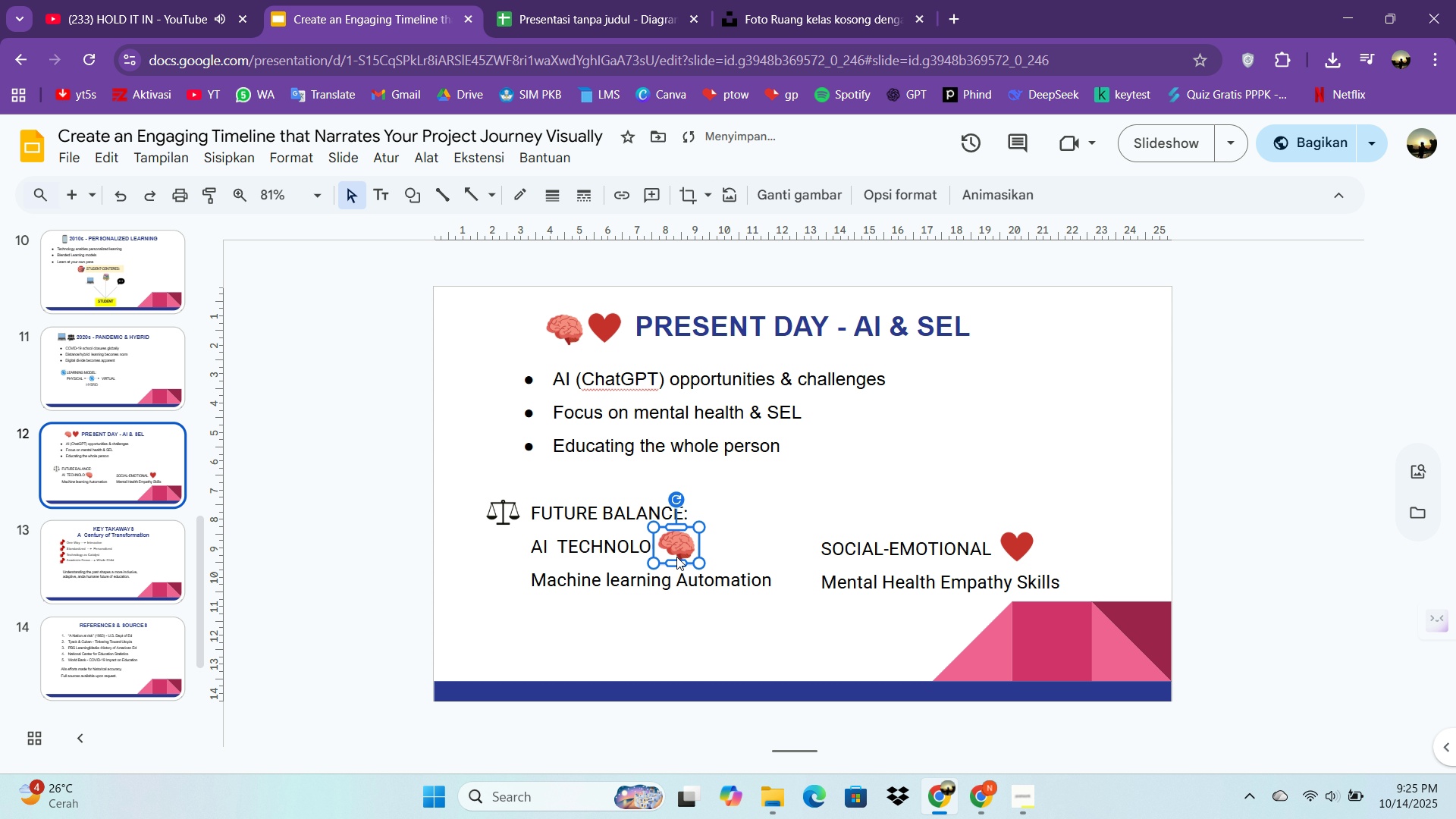 
hold_key(key=ArrowRight, duration=1.53)
 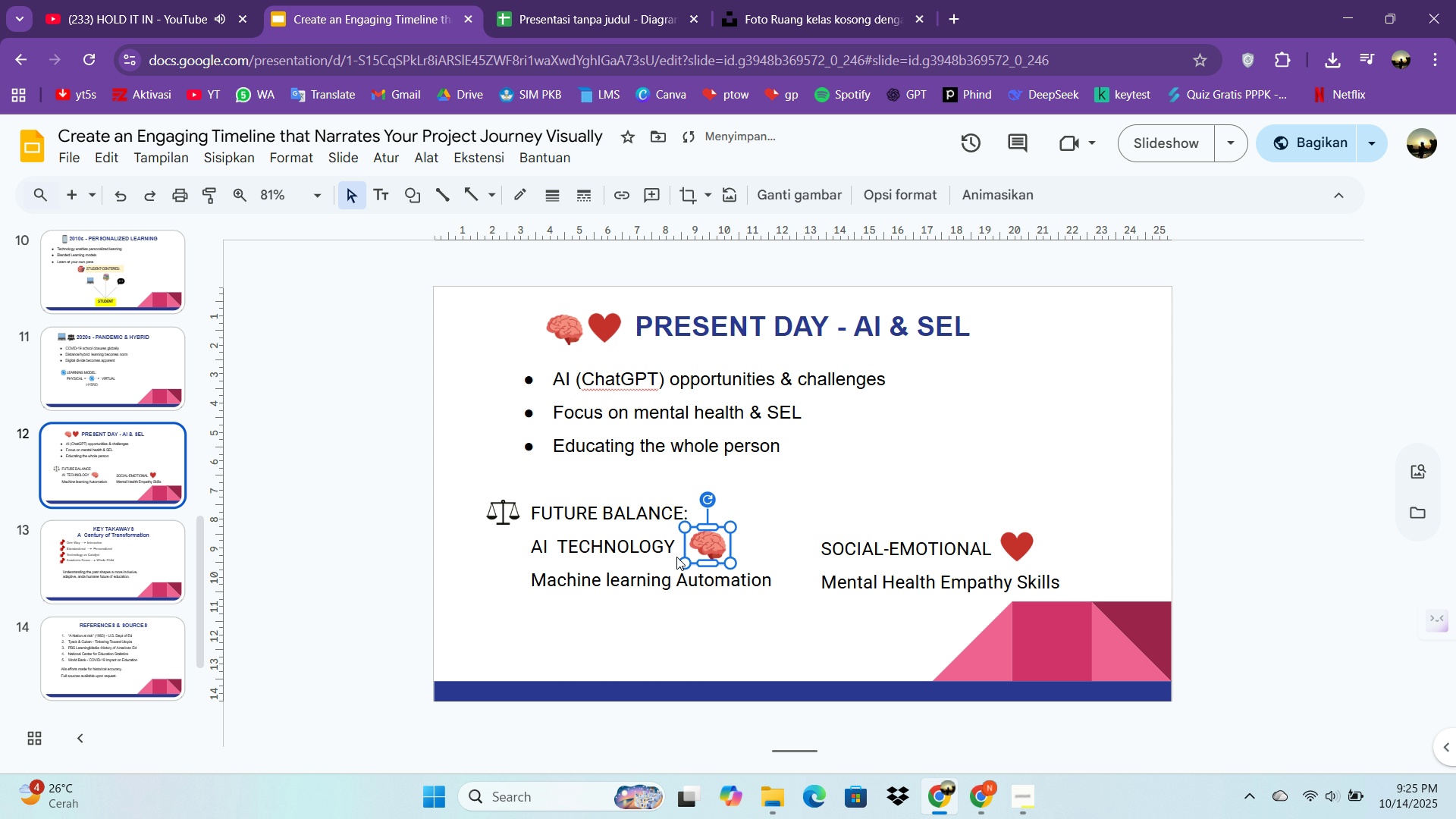 
key(ArrowRight)
 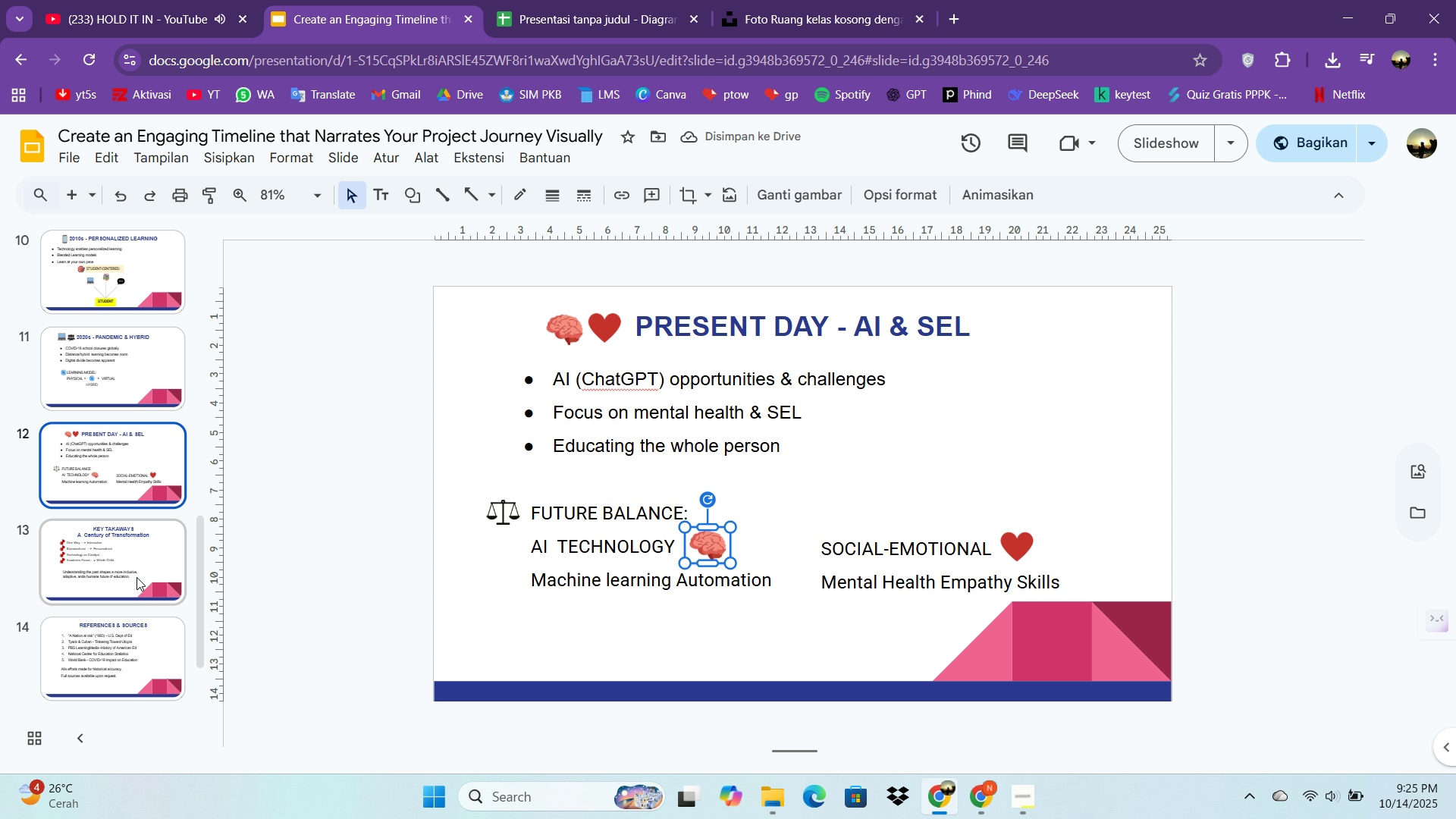 
left_click([136, 577])
 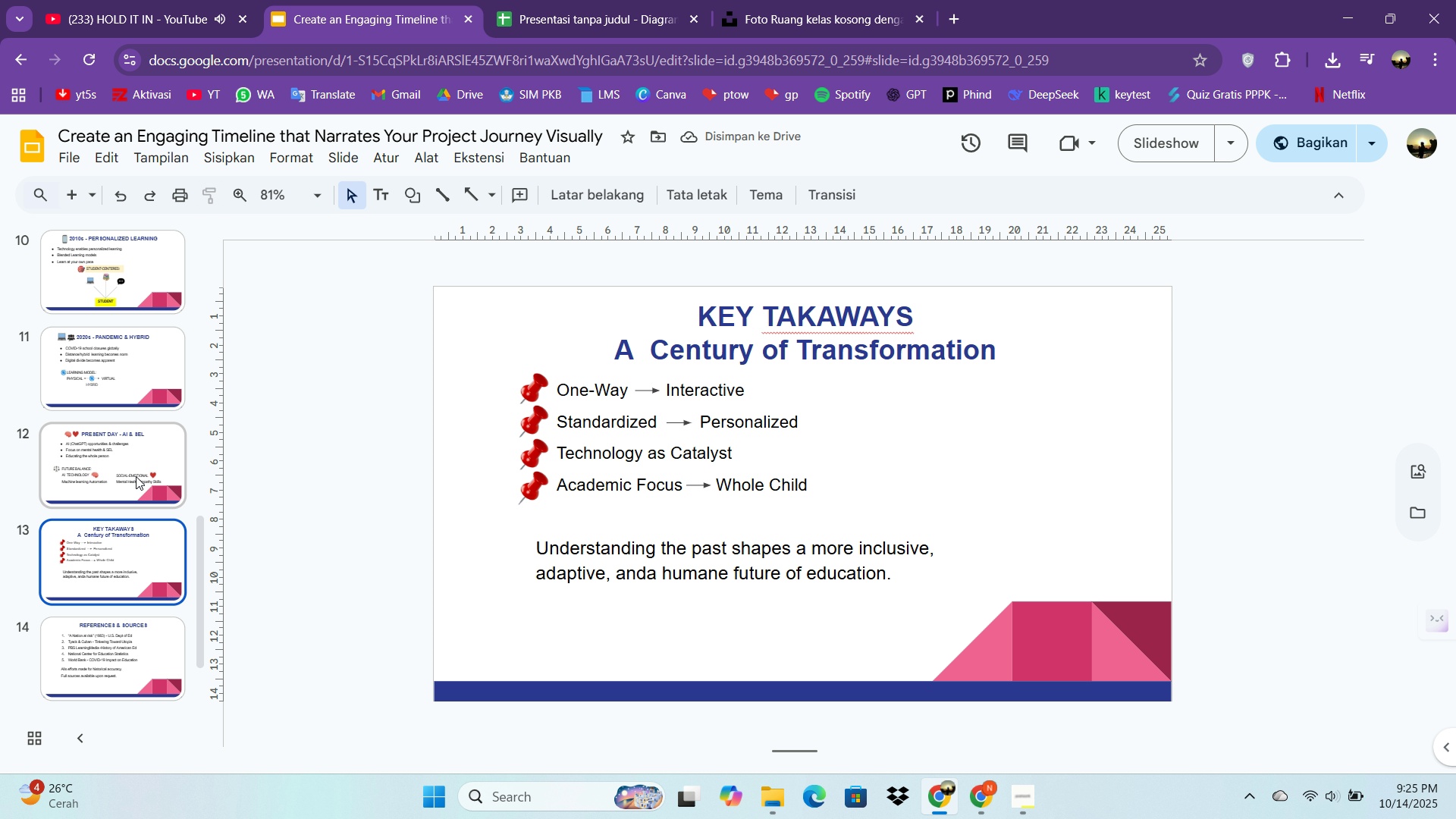 
left_click([136, 472])
 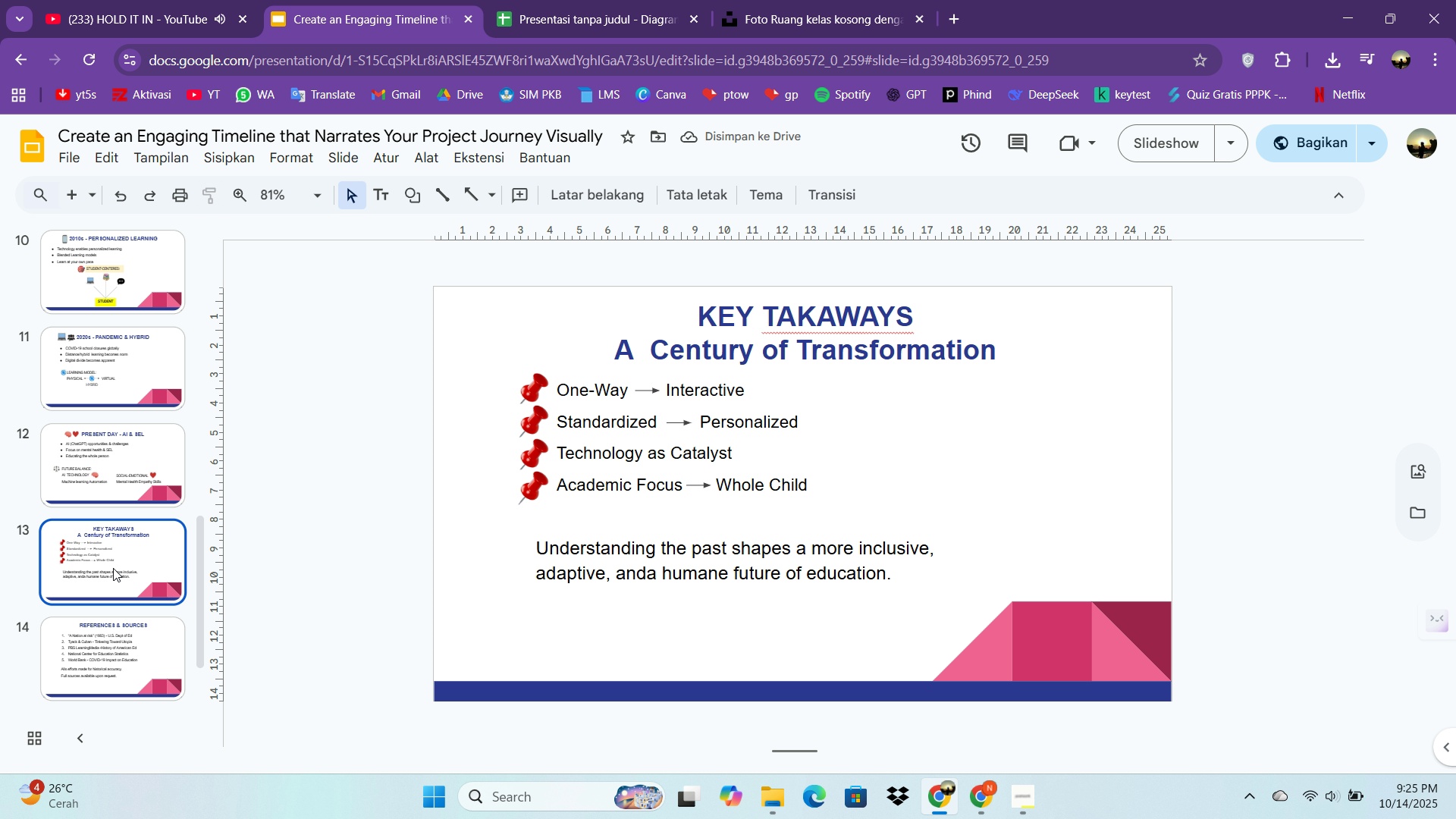 
left_click([113, 568])
 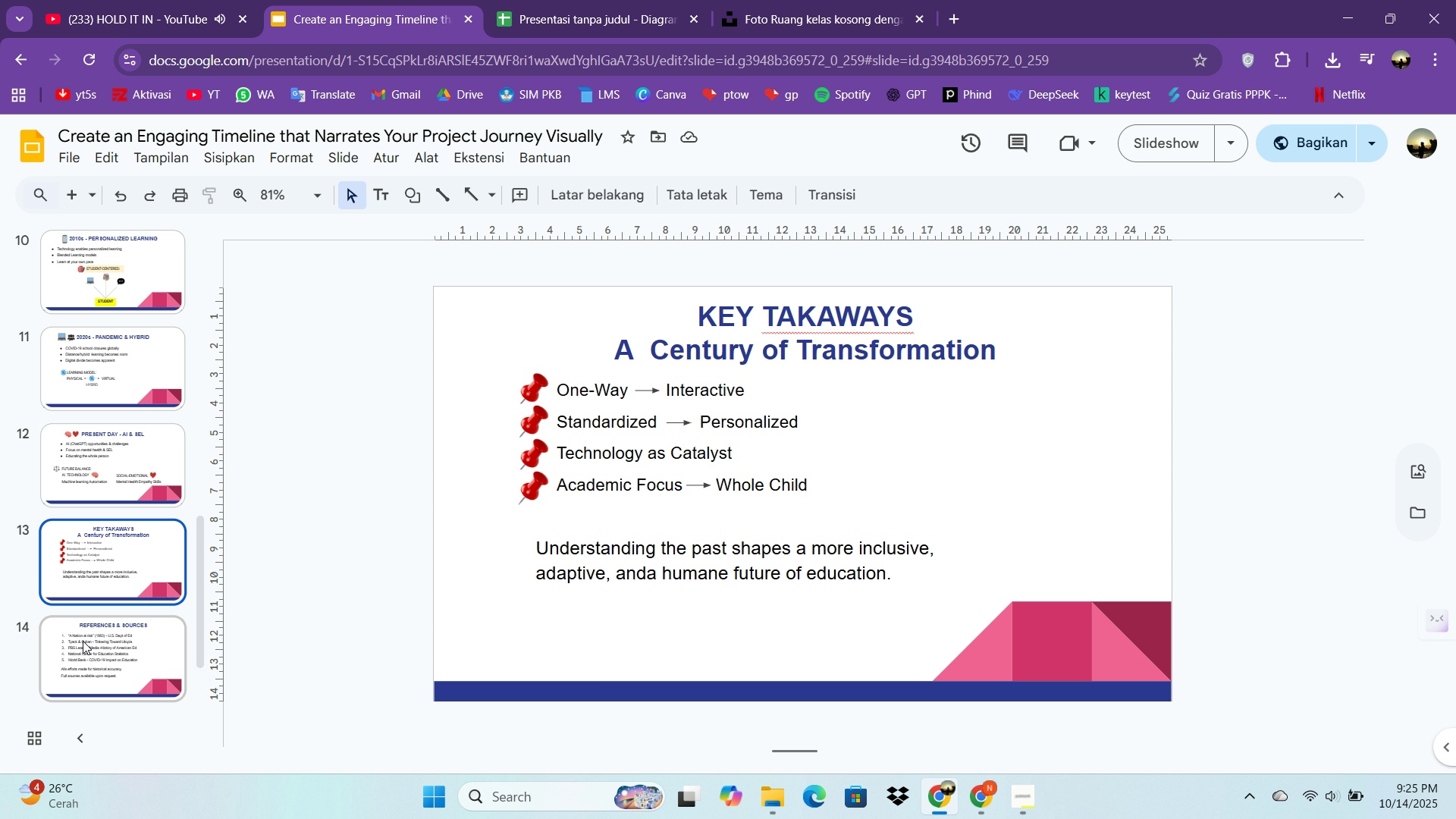 
left_click([83, 641])
 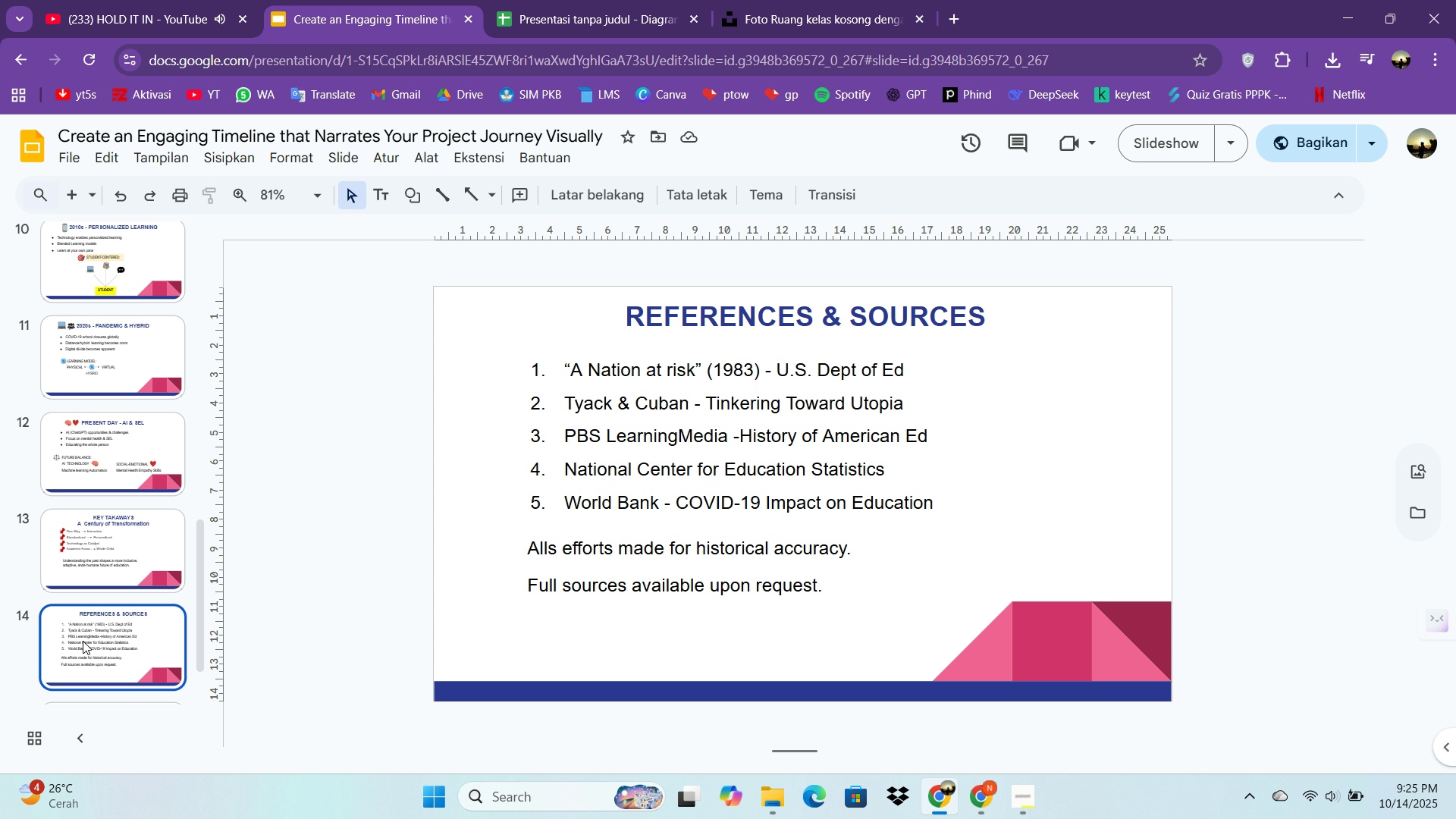 
scroll: coordinate [83, 641], scroll_direction: down, amount: 2.0
 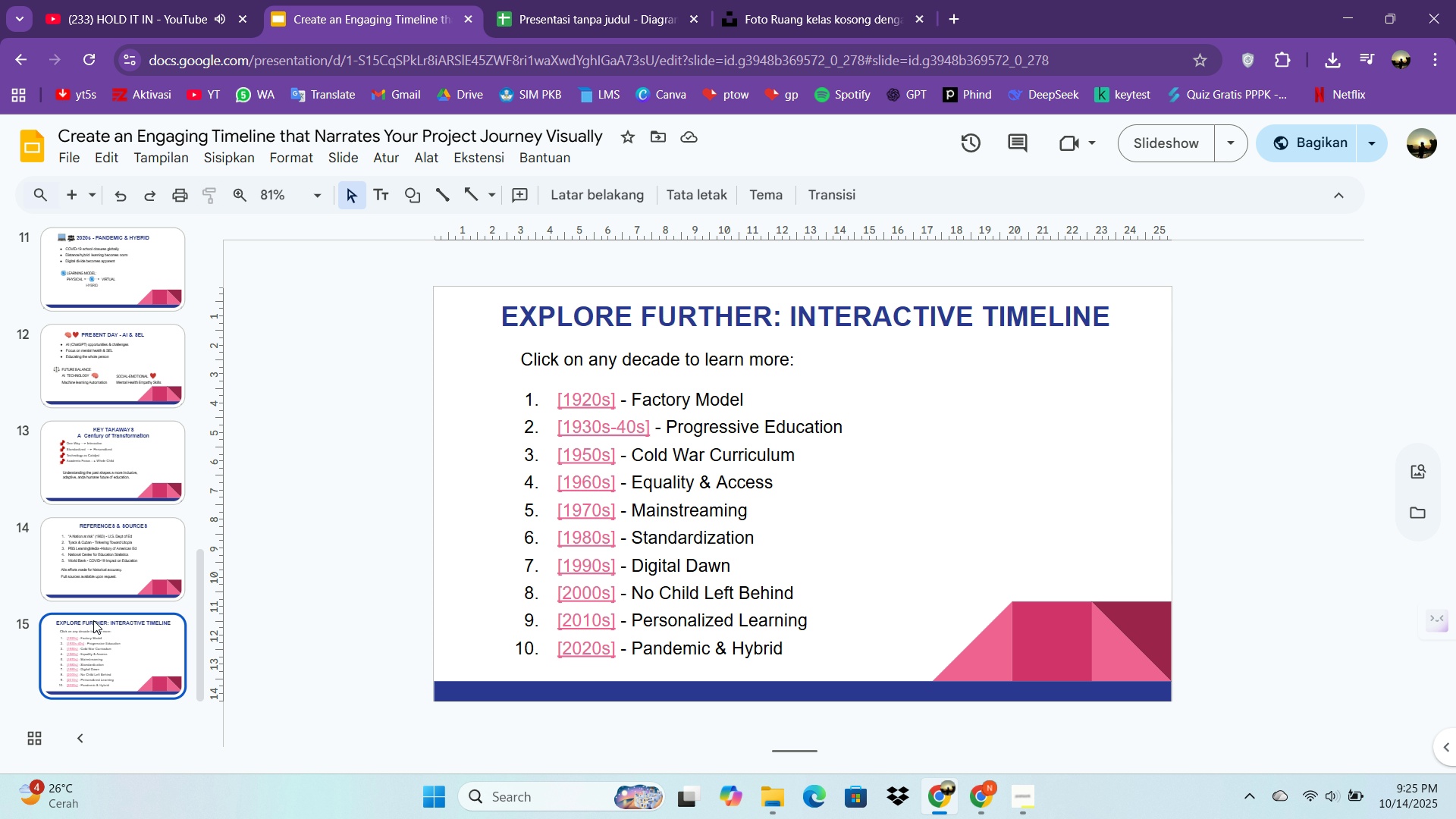 
left_click([93, 620])
 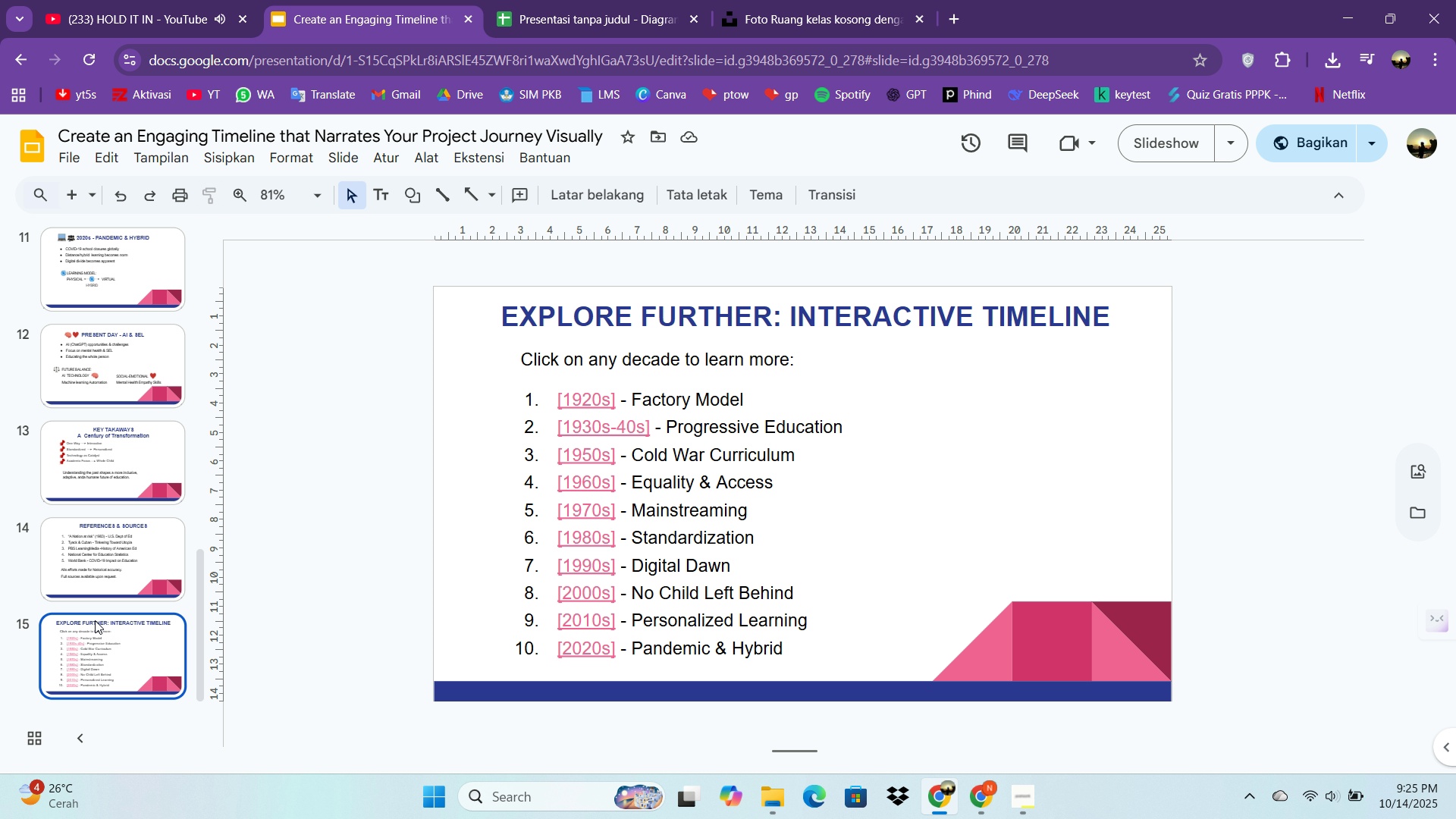 
scroll: coordinate [93, 620], scroll_direction: down, amount: 2.0
 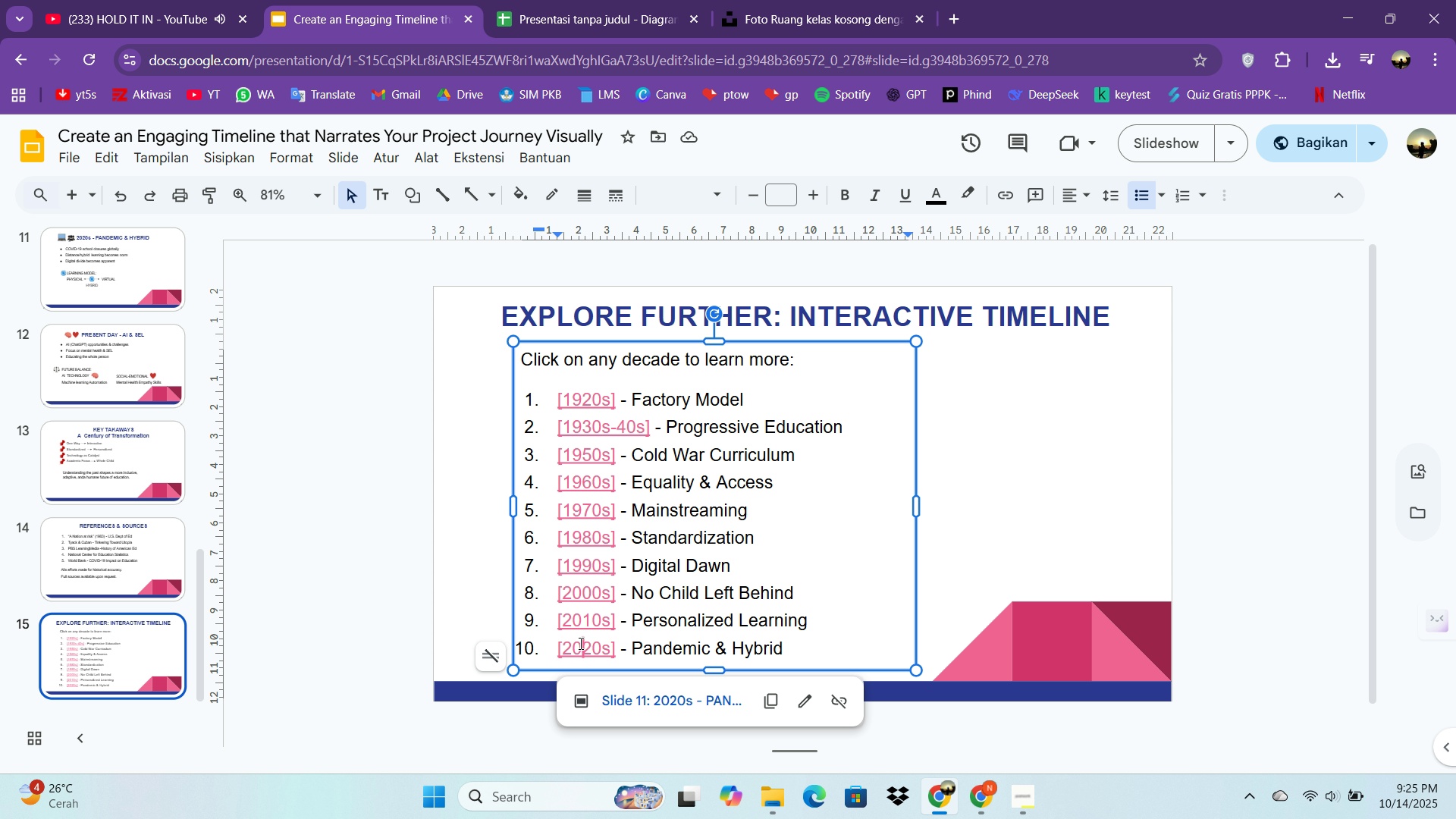 
left_click([579, 643])
 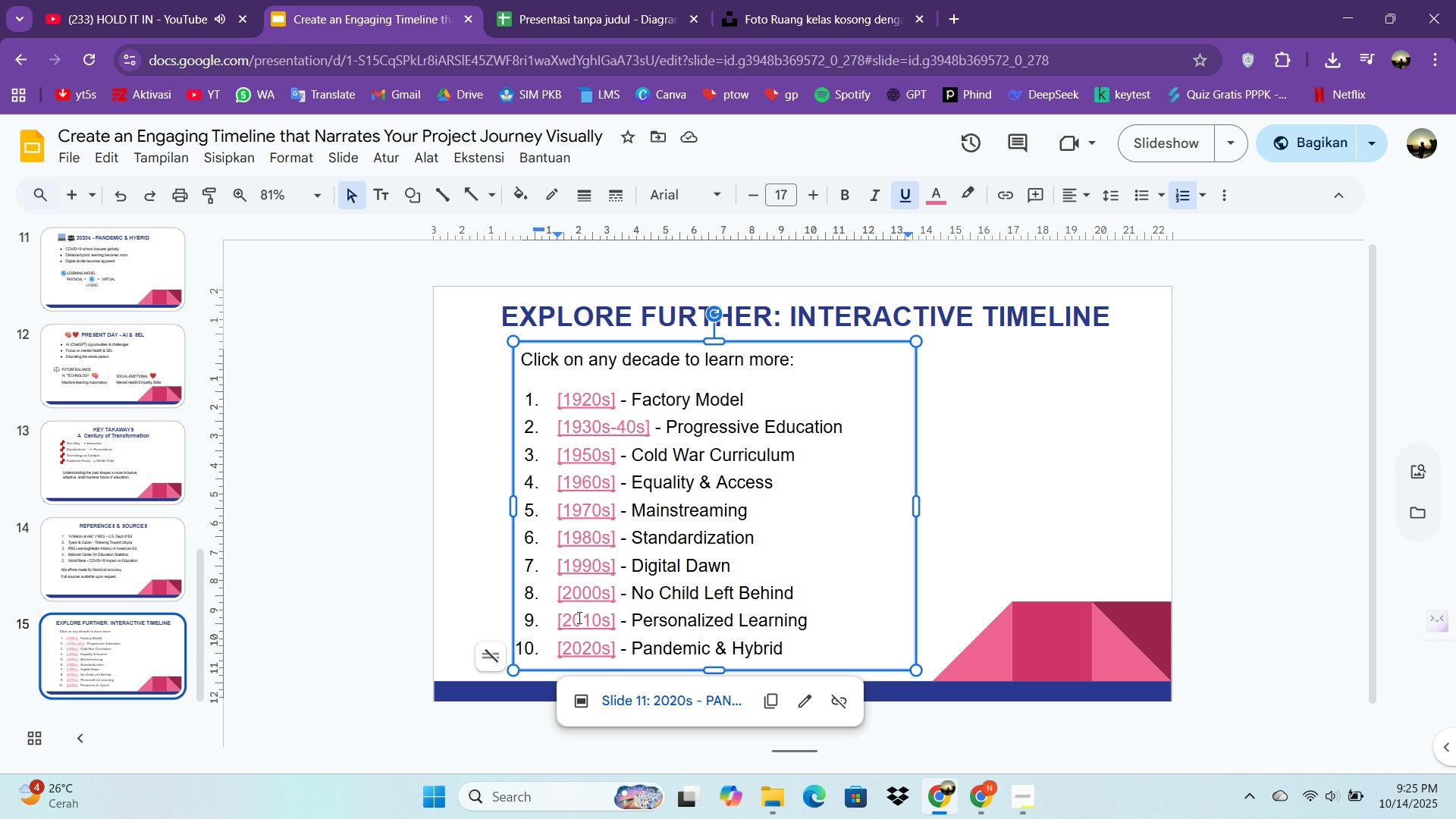 
left_click([578, 617])
 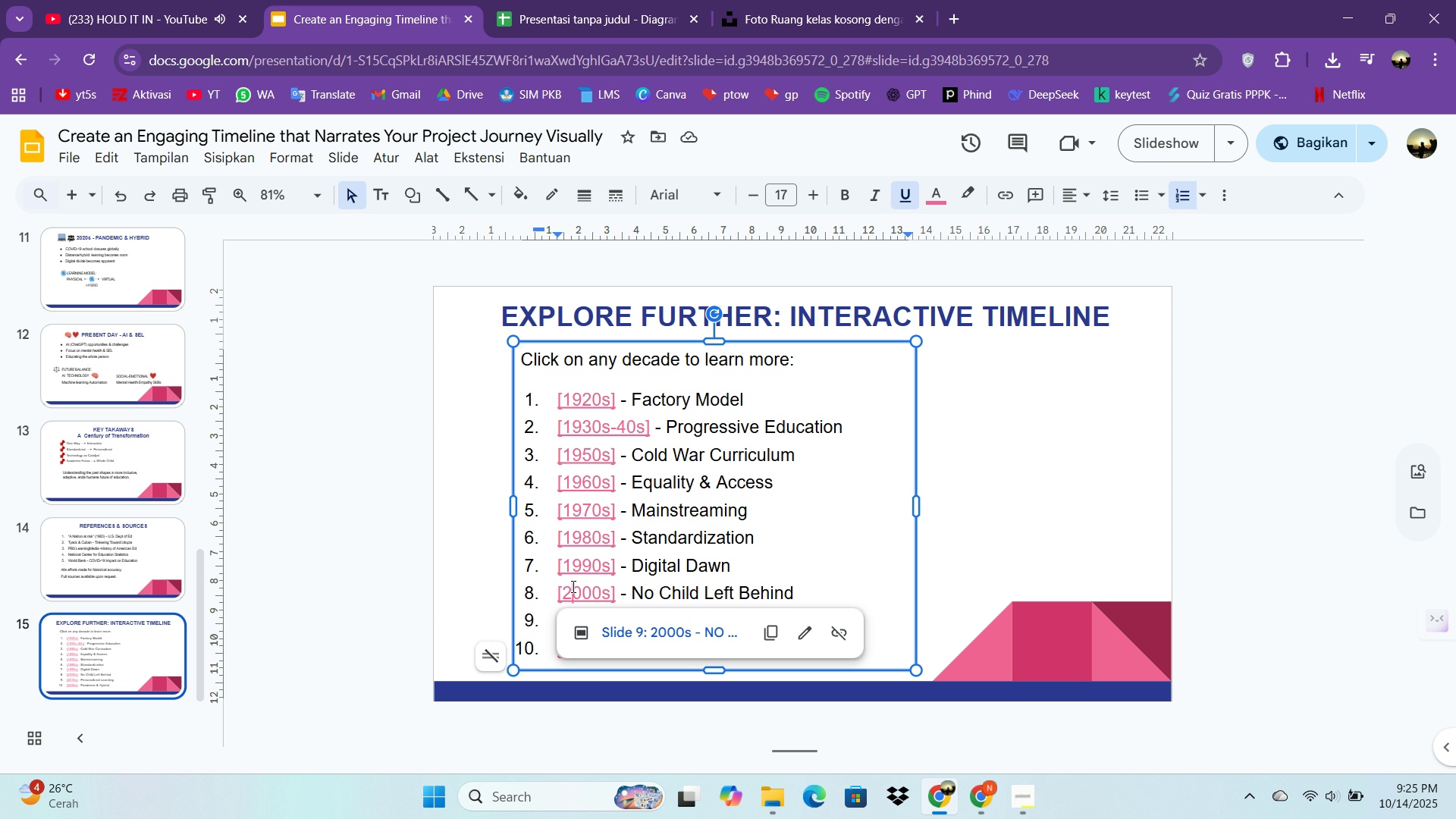 
left_click([572, 586])
 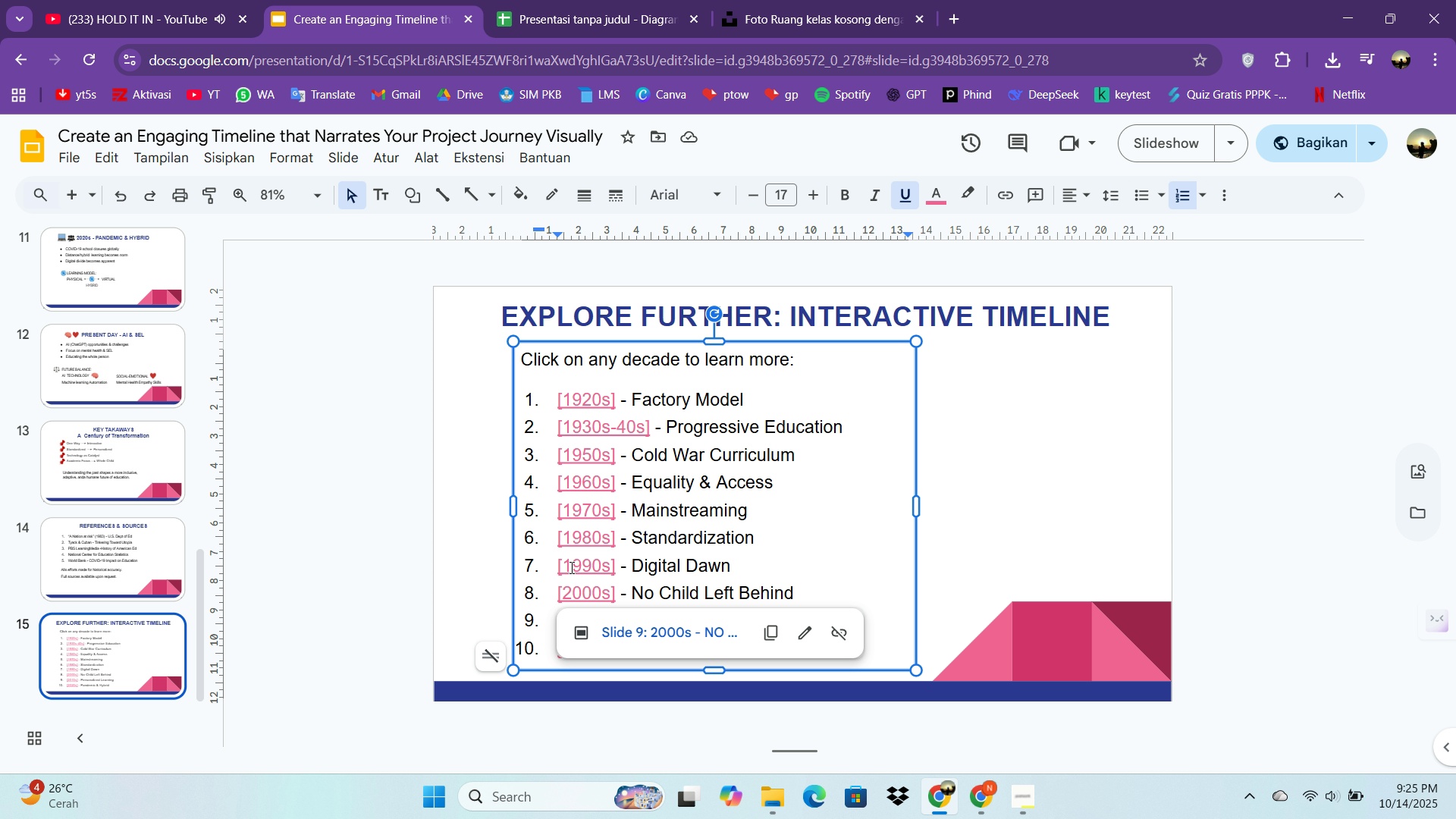 
left_click([570, 567])
 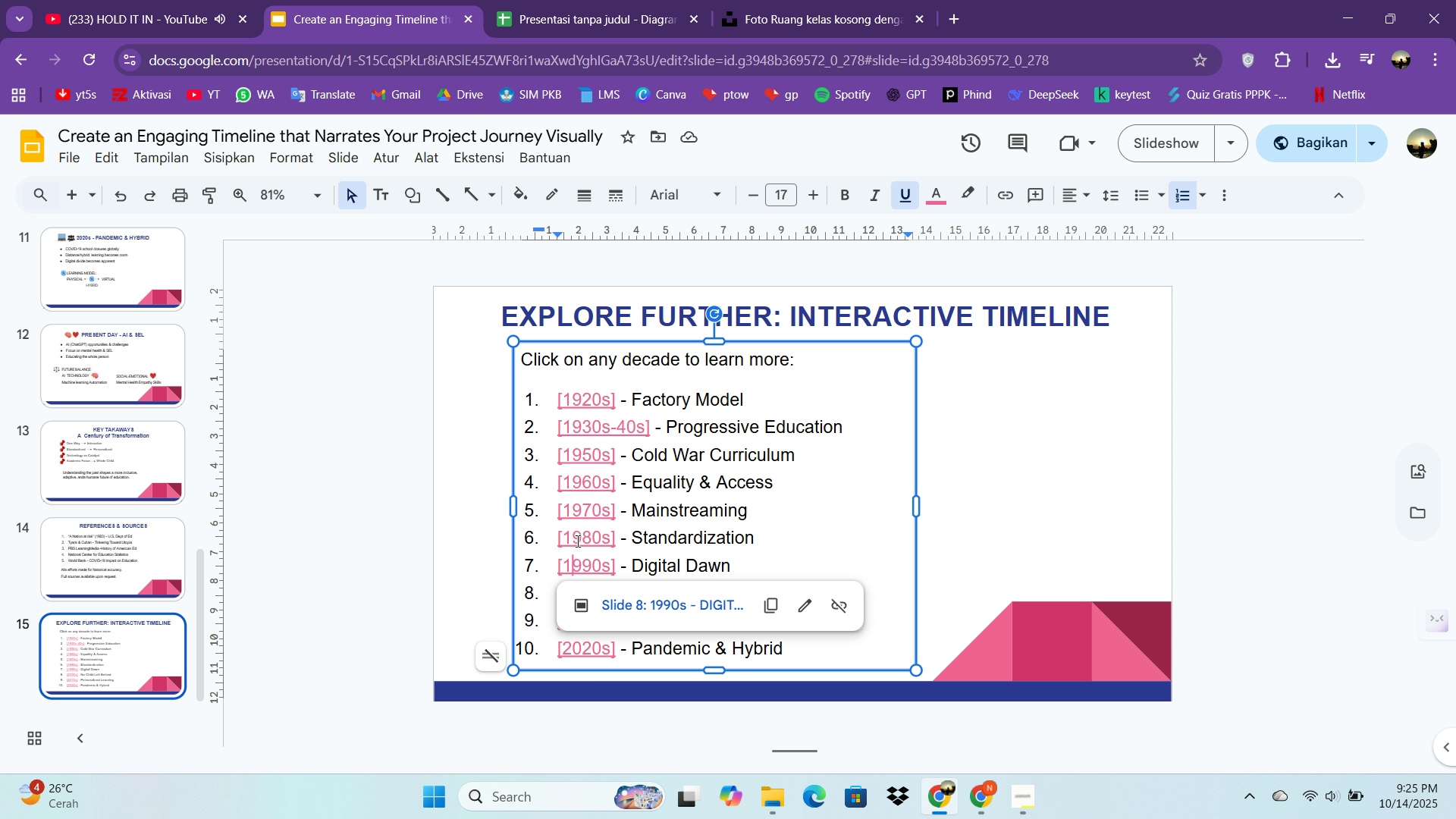 
left_click([577, 540])
 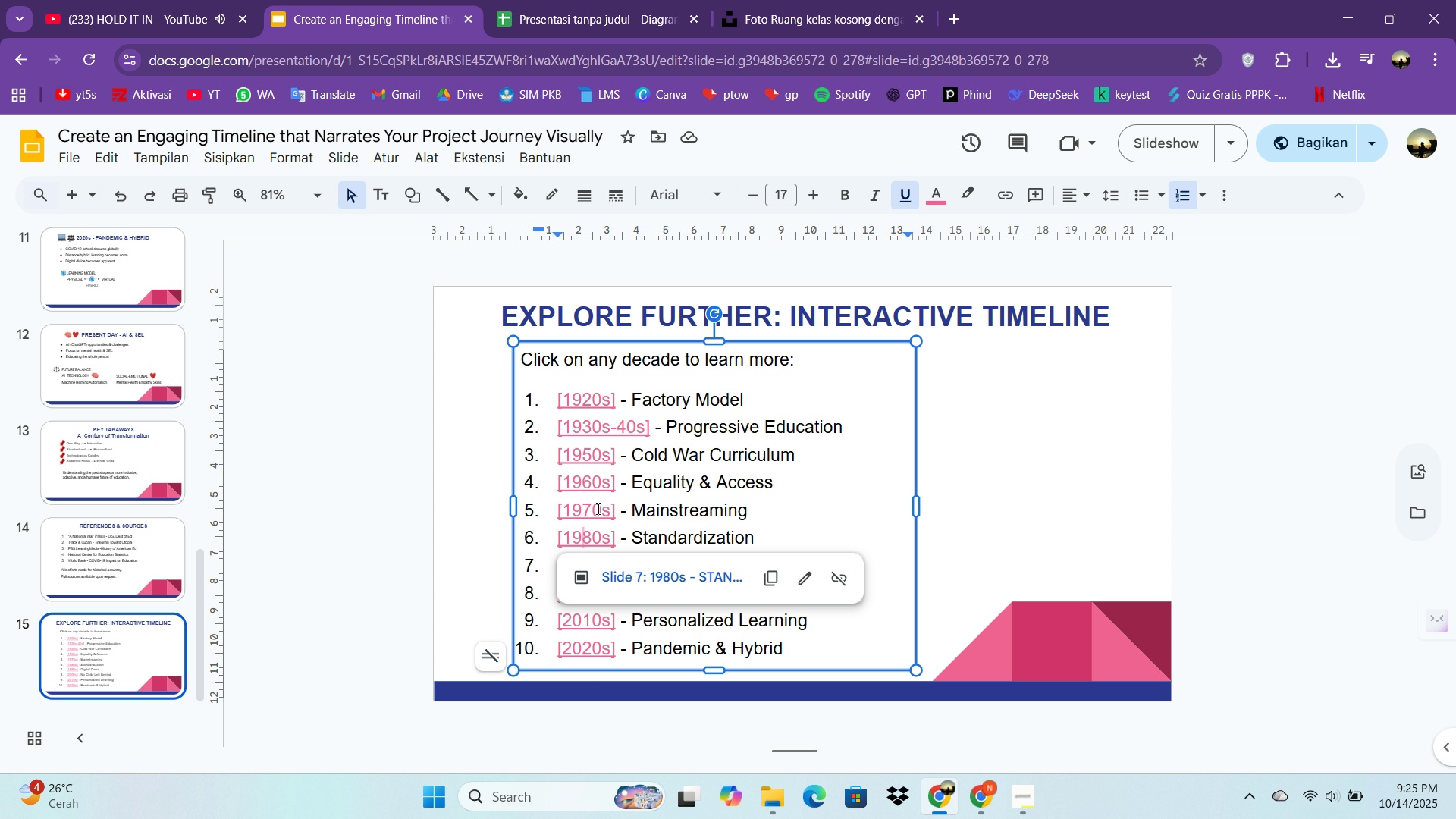 
left_click([597, 508])
 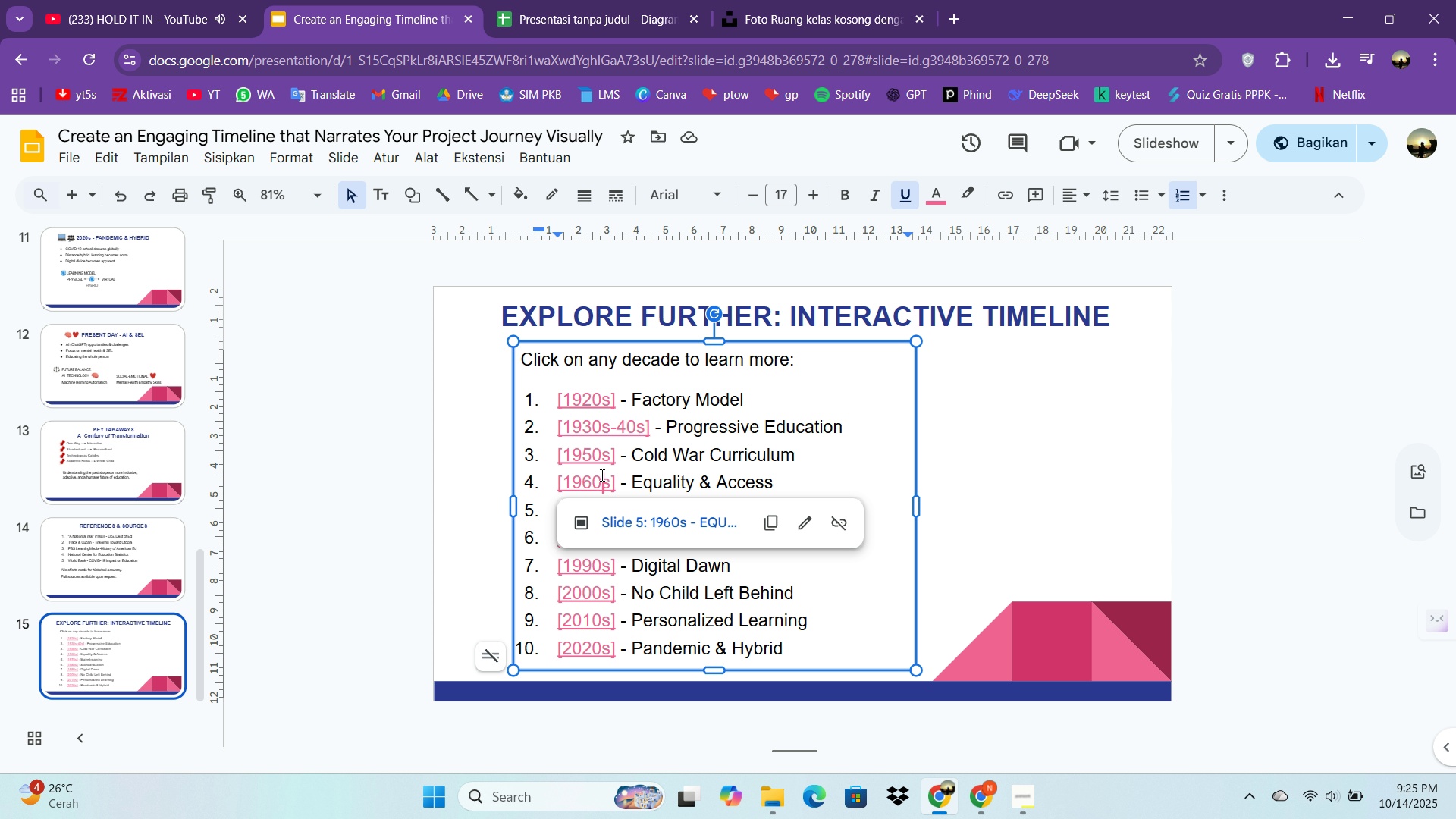 
left_click([601, 475])
 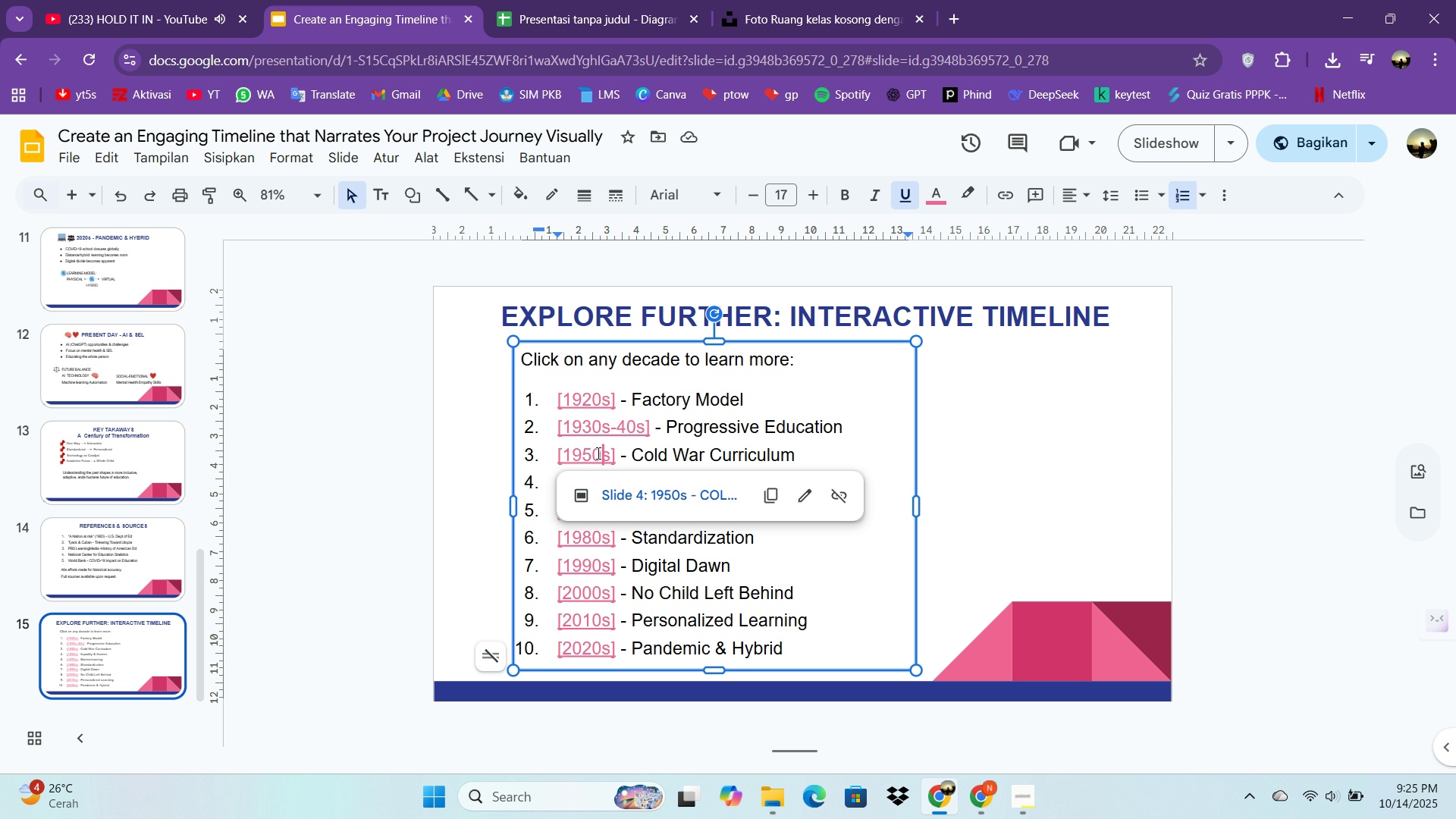 
left_click([597, 453])
 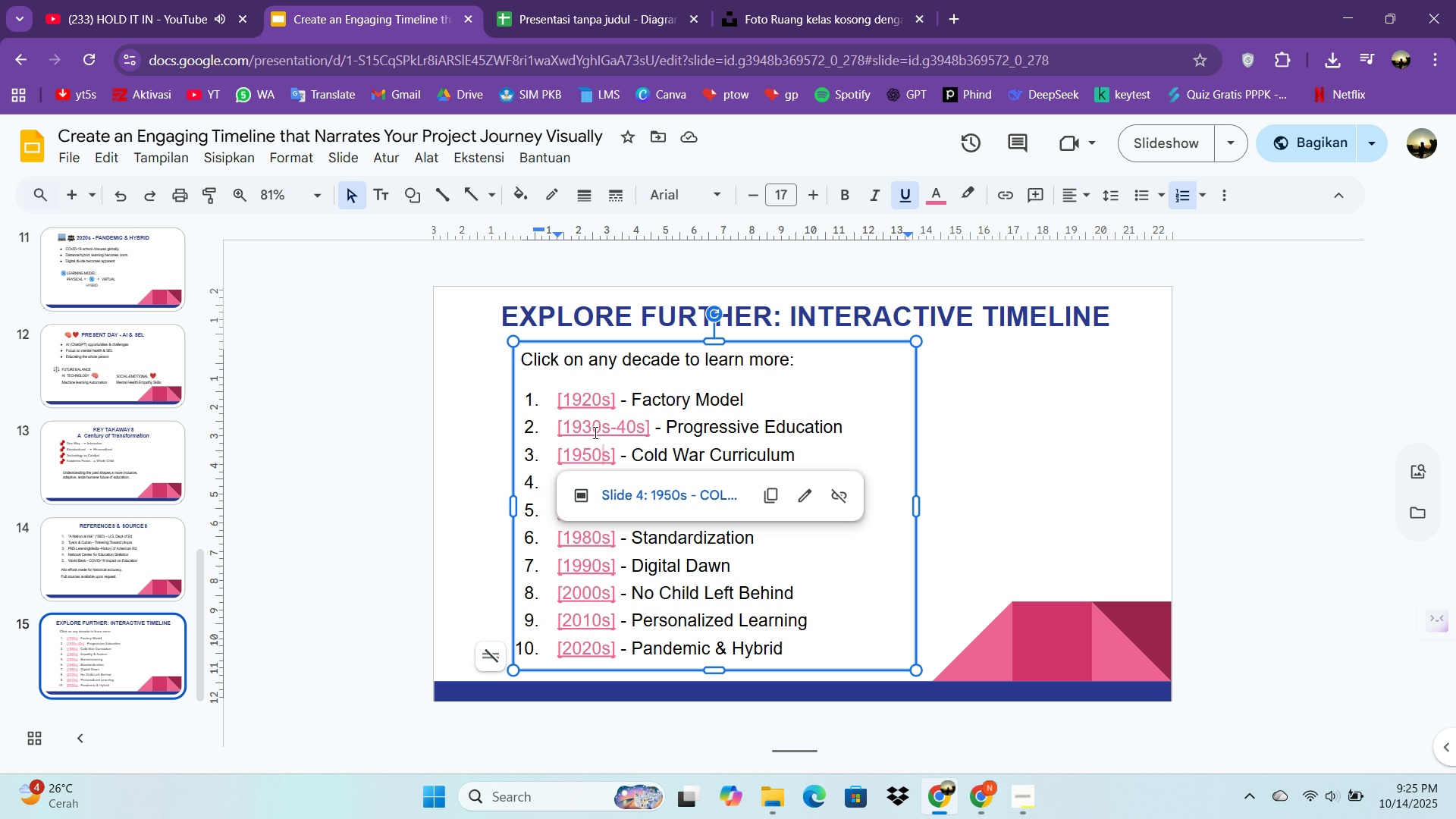 
left_click([594, 432])
 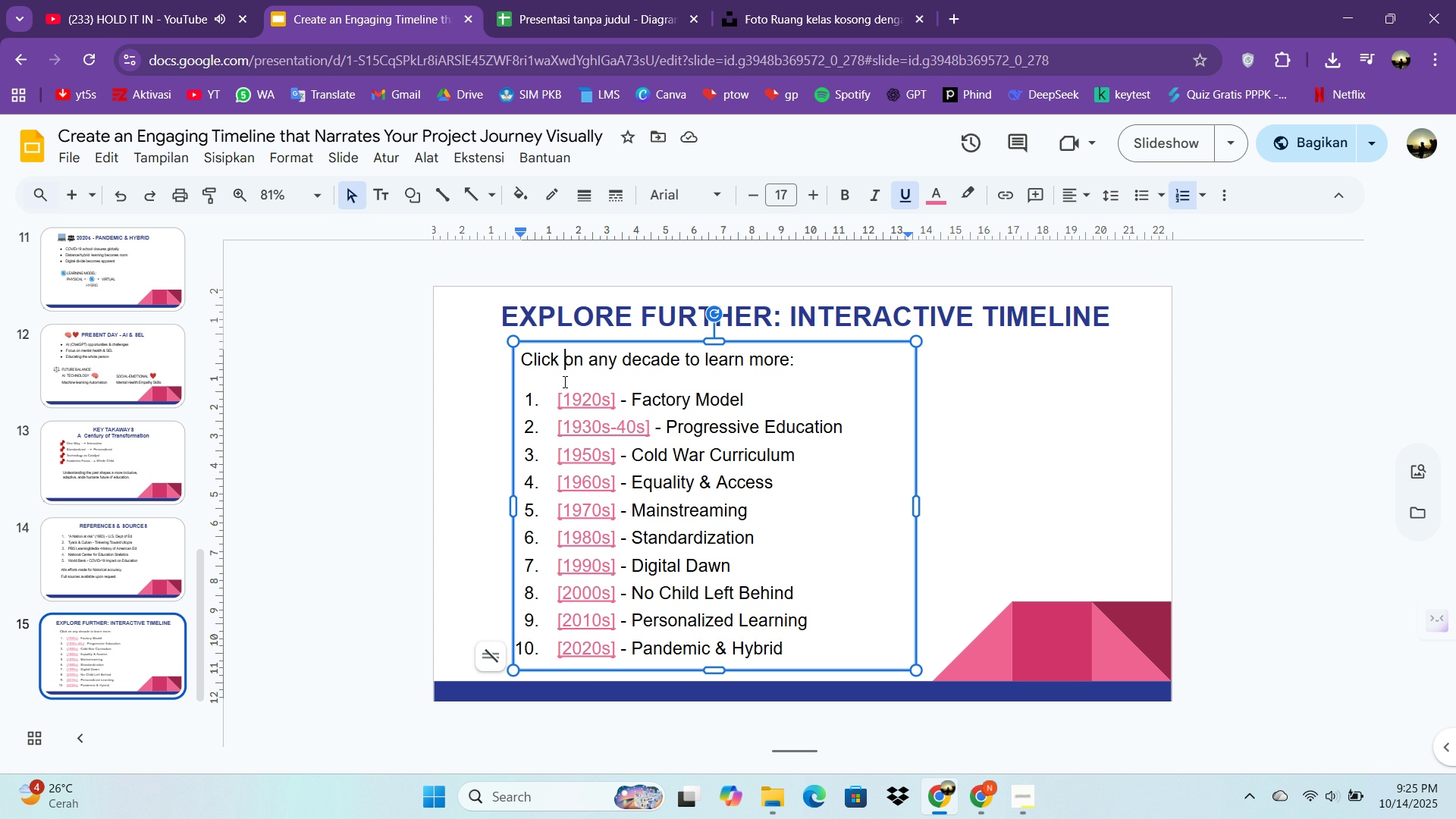 
double_click([563, 381])